 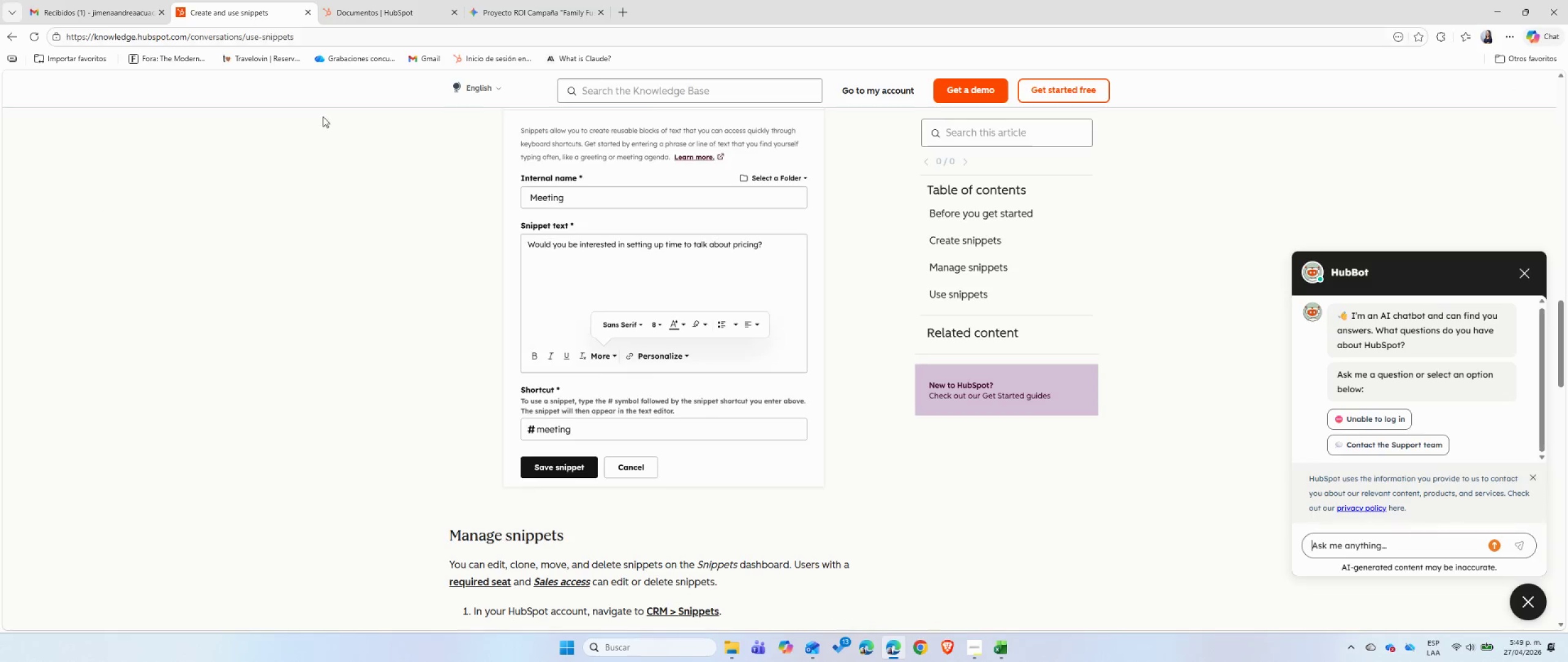 
left_click([790, 493])
 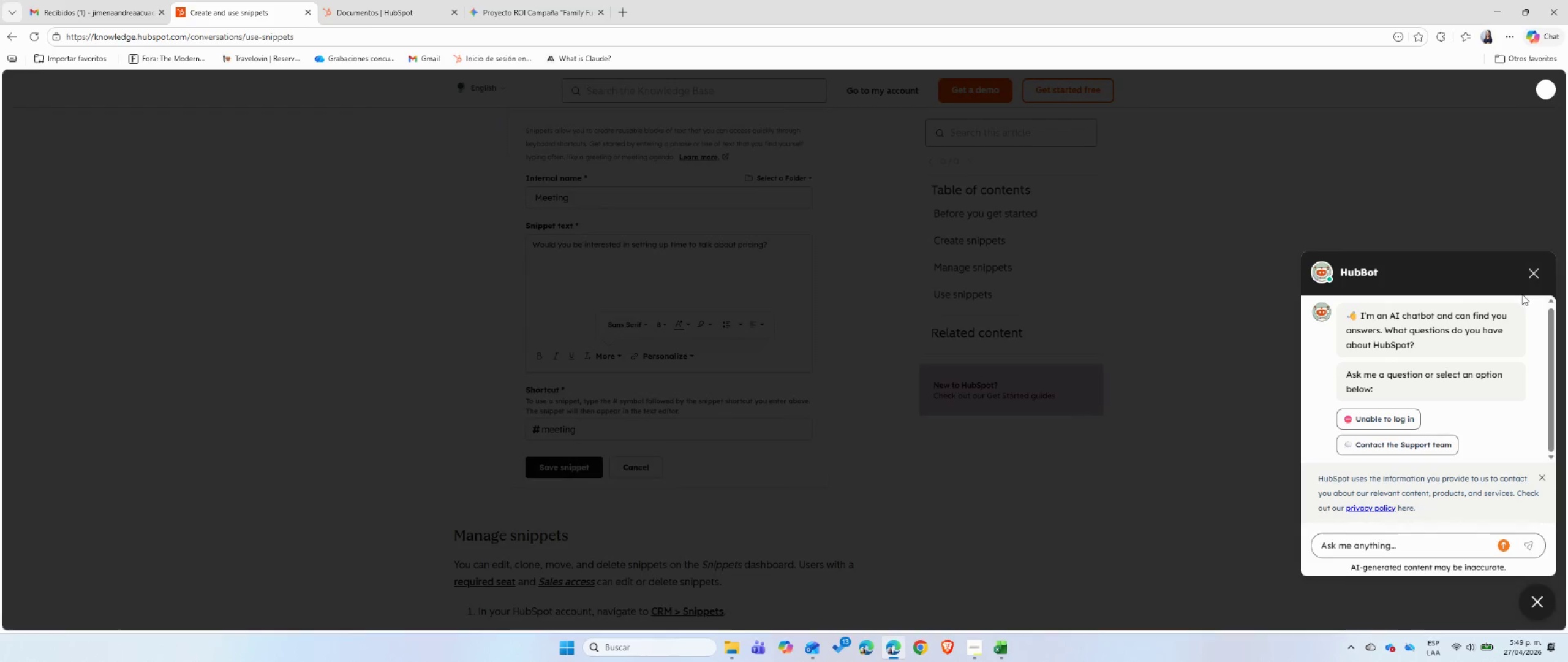 
left_click([1530, 273])
 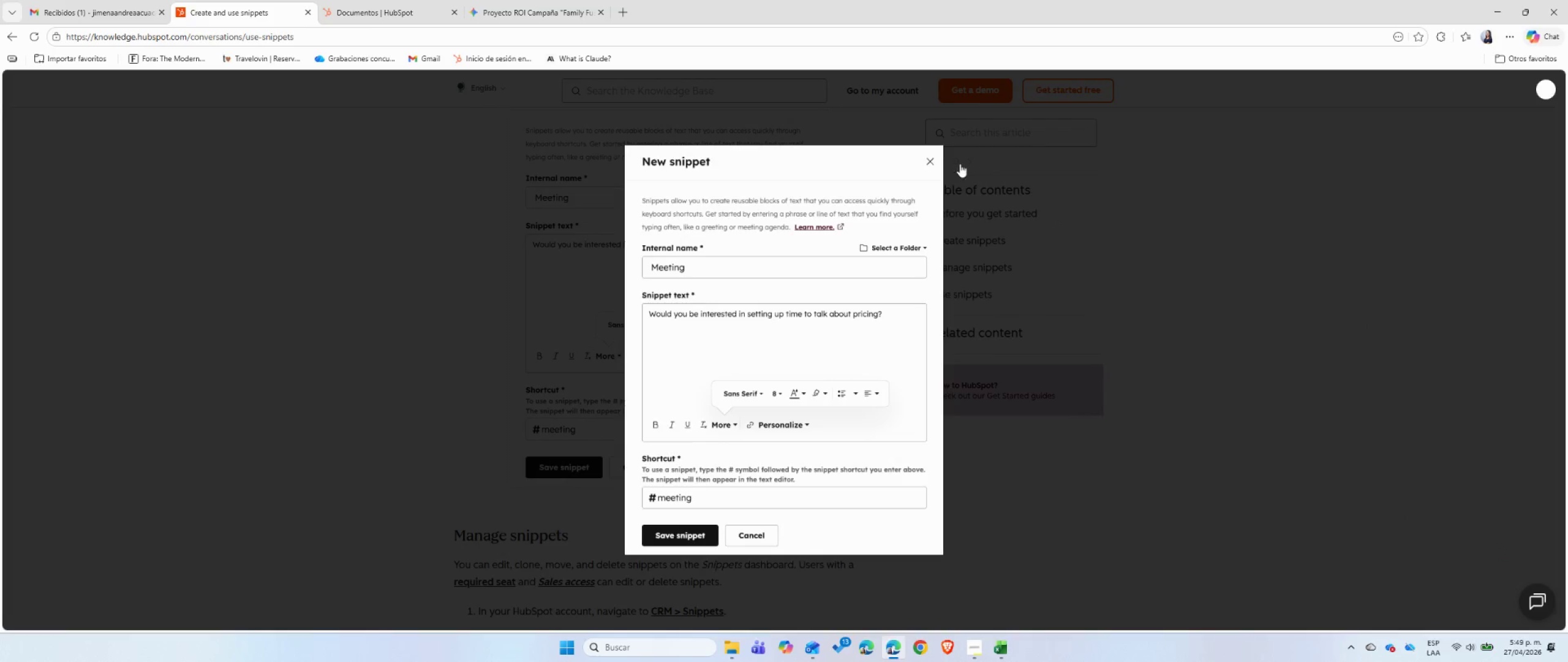 
left_click([932, 161])
 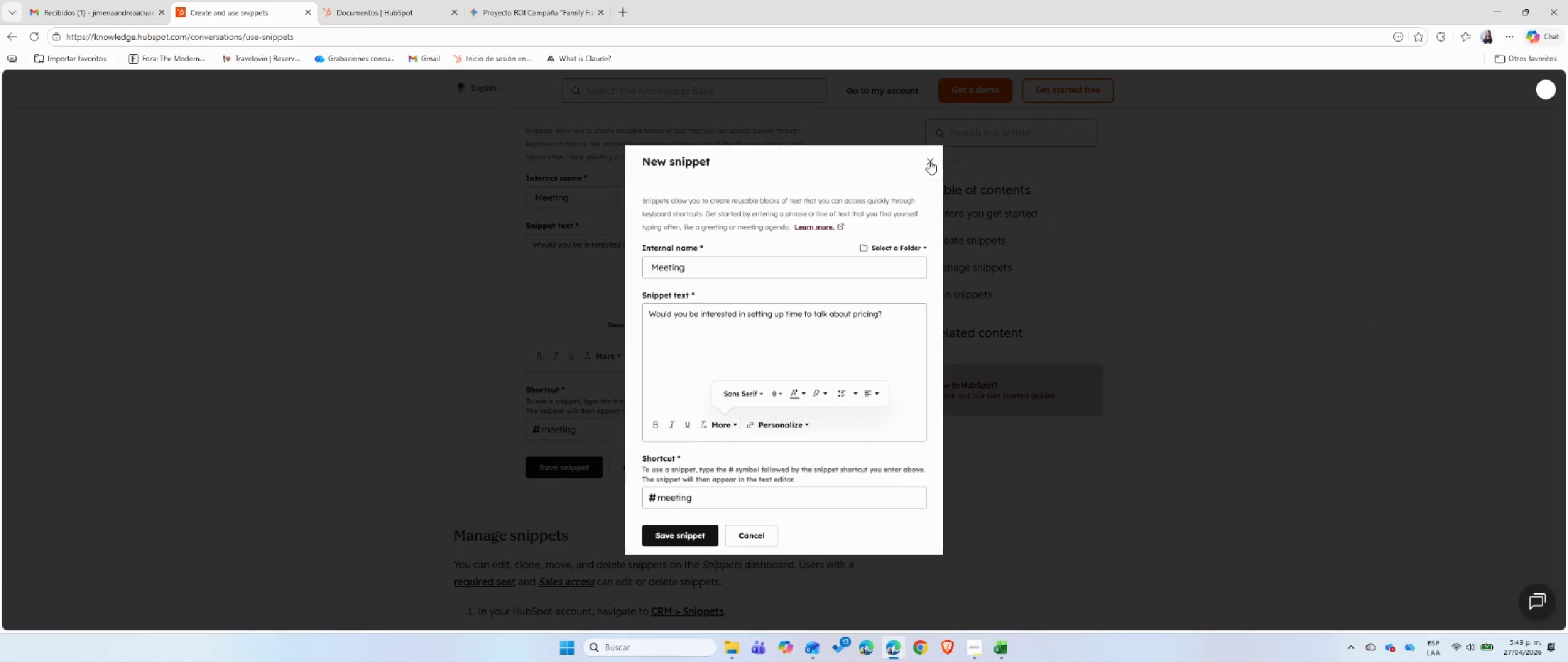 
left_click([929, 161])
 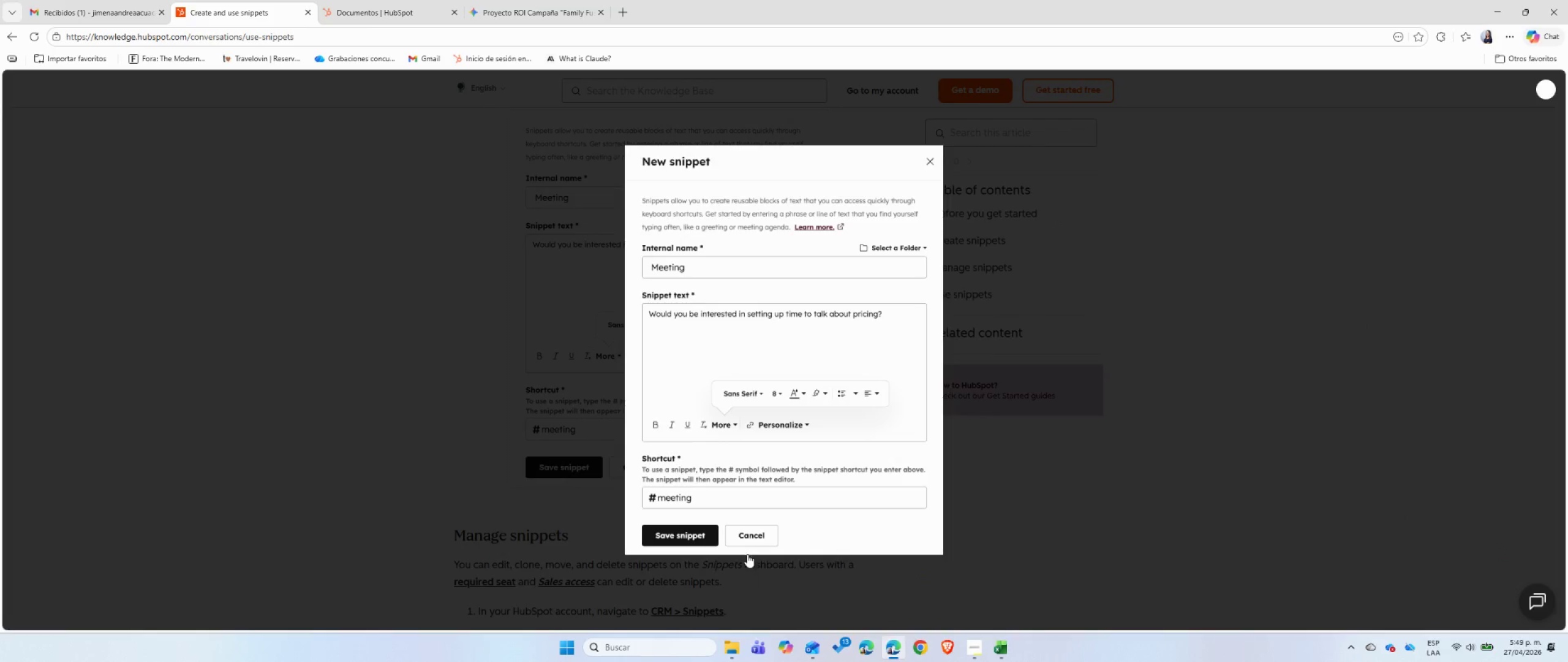 
left_click([758, 535])
 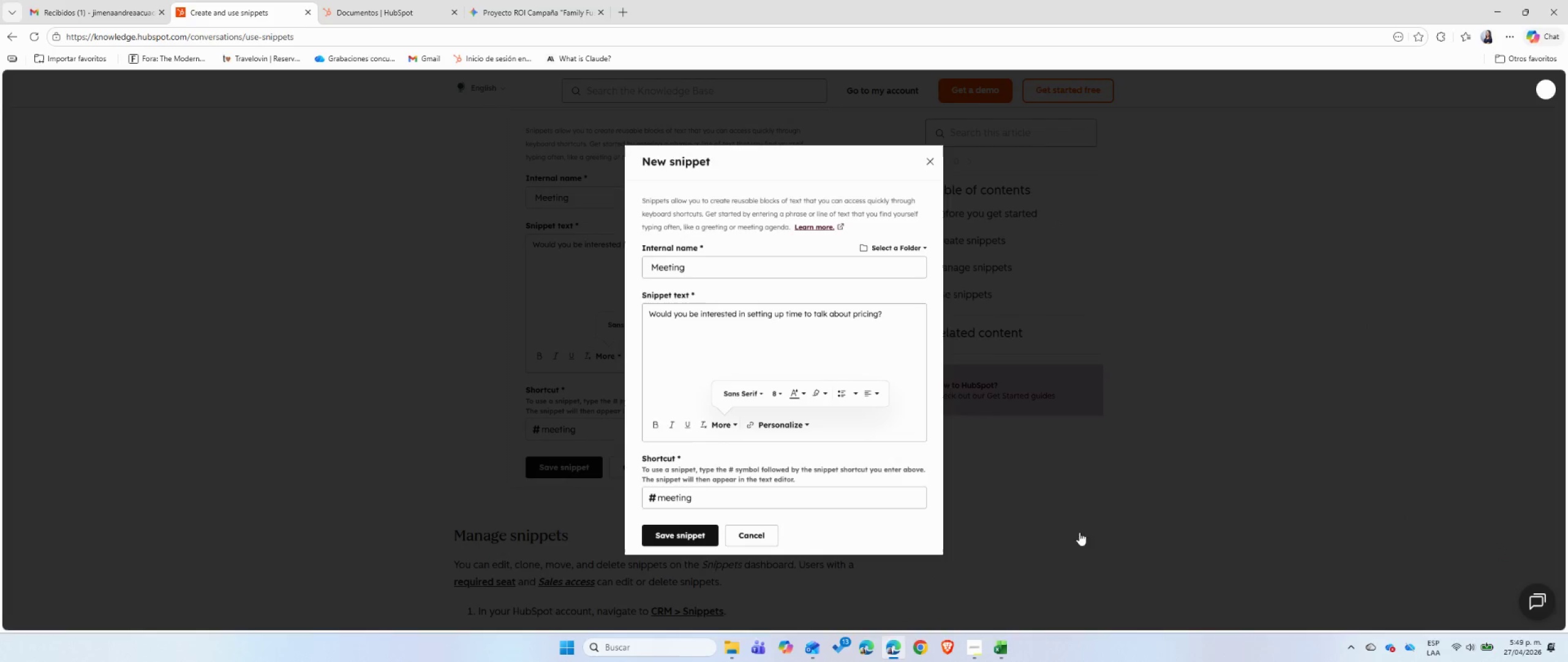 
left_click([1174, 533])
 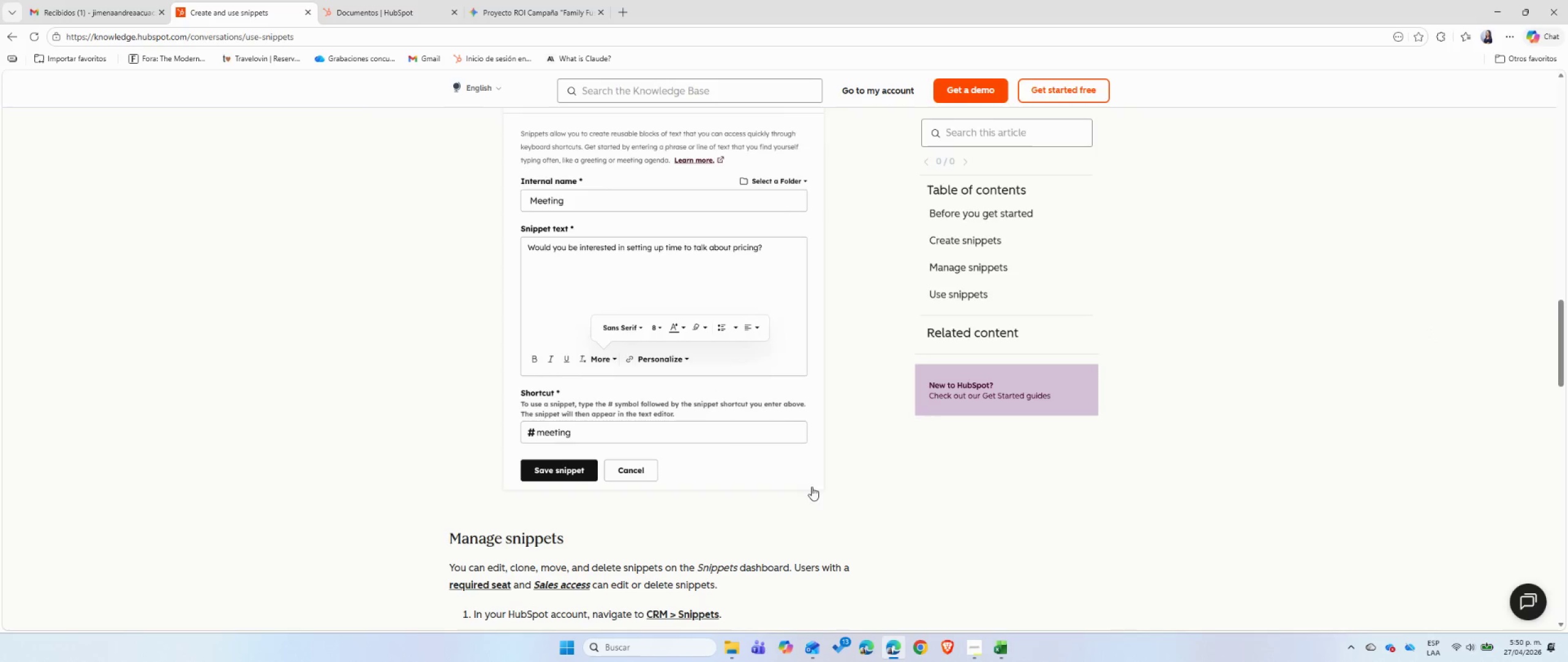 
scroll: coordinate [708, 468], scroll_direction: down, amount: 6.0
 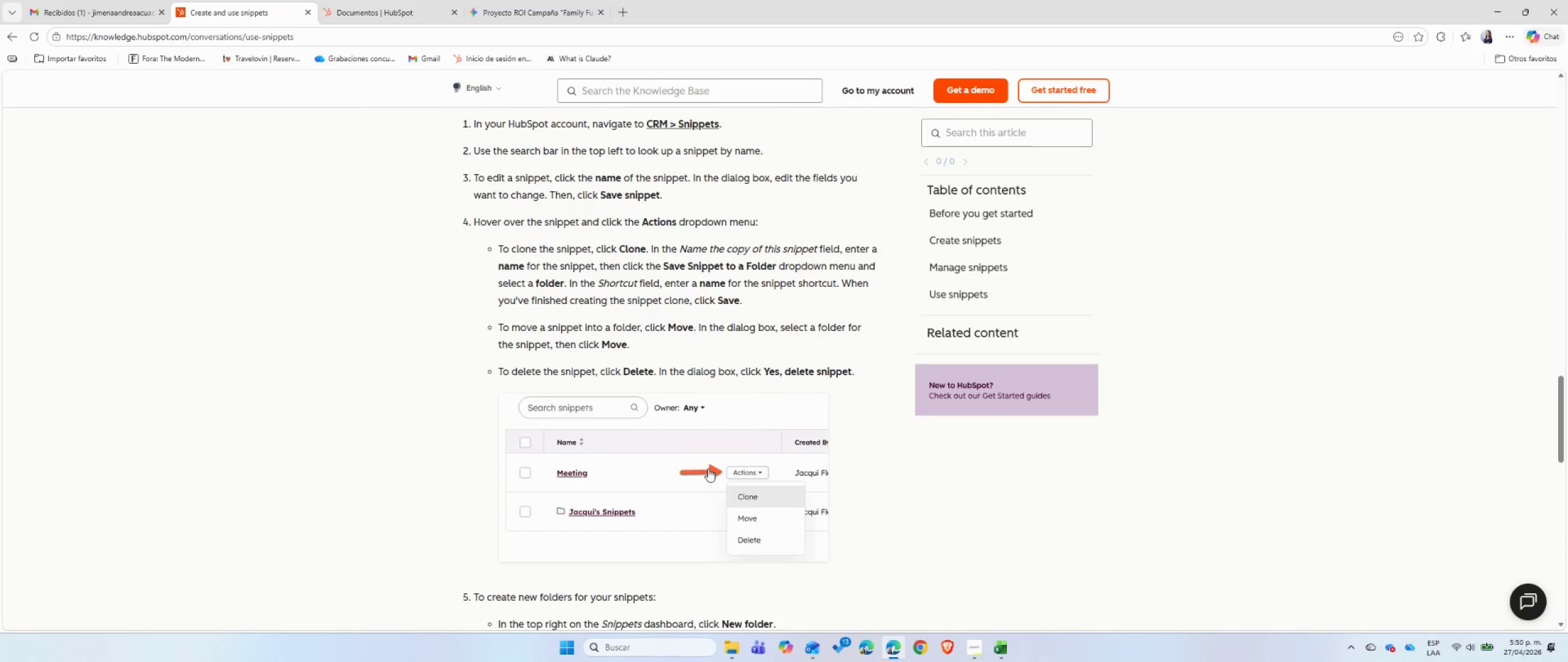 
scroll: coordinate [708, 468], scroll_direction: up, amount: 3.0
 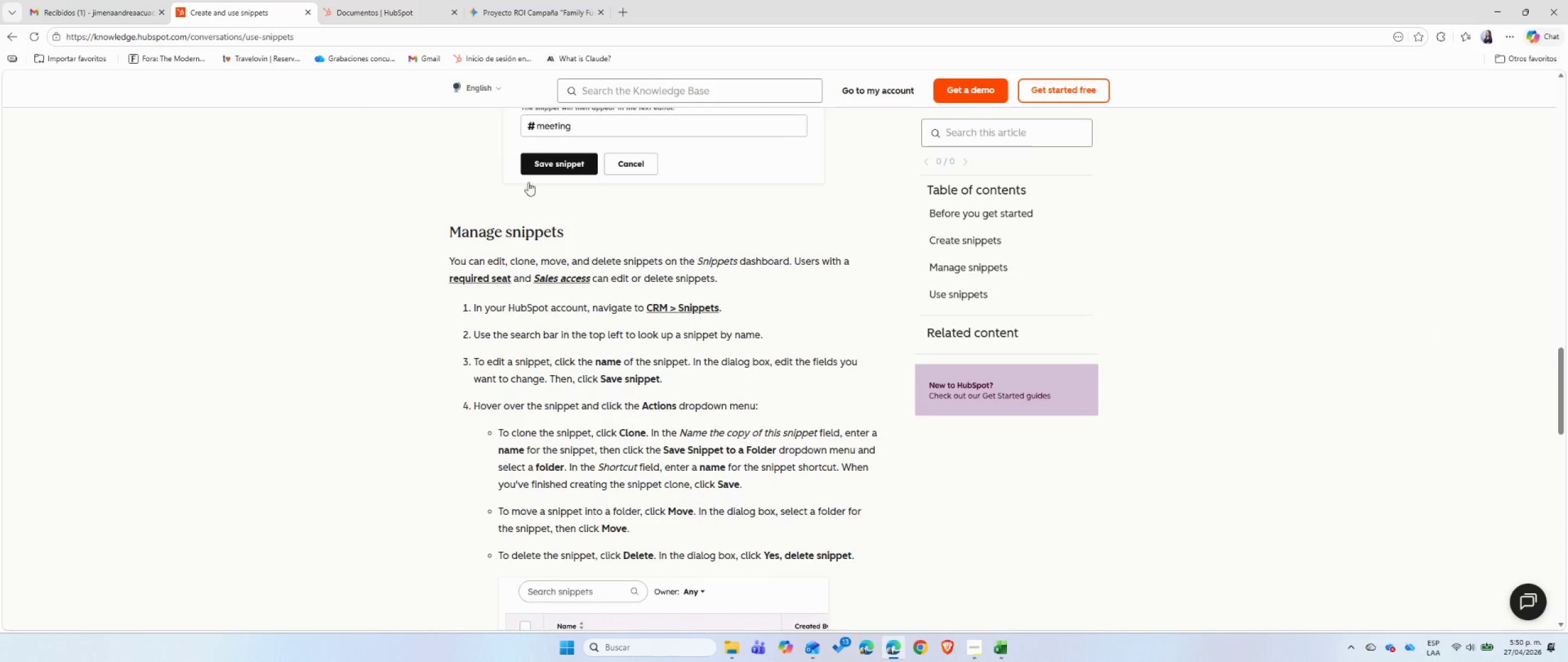 
left_click([404, 15])
 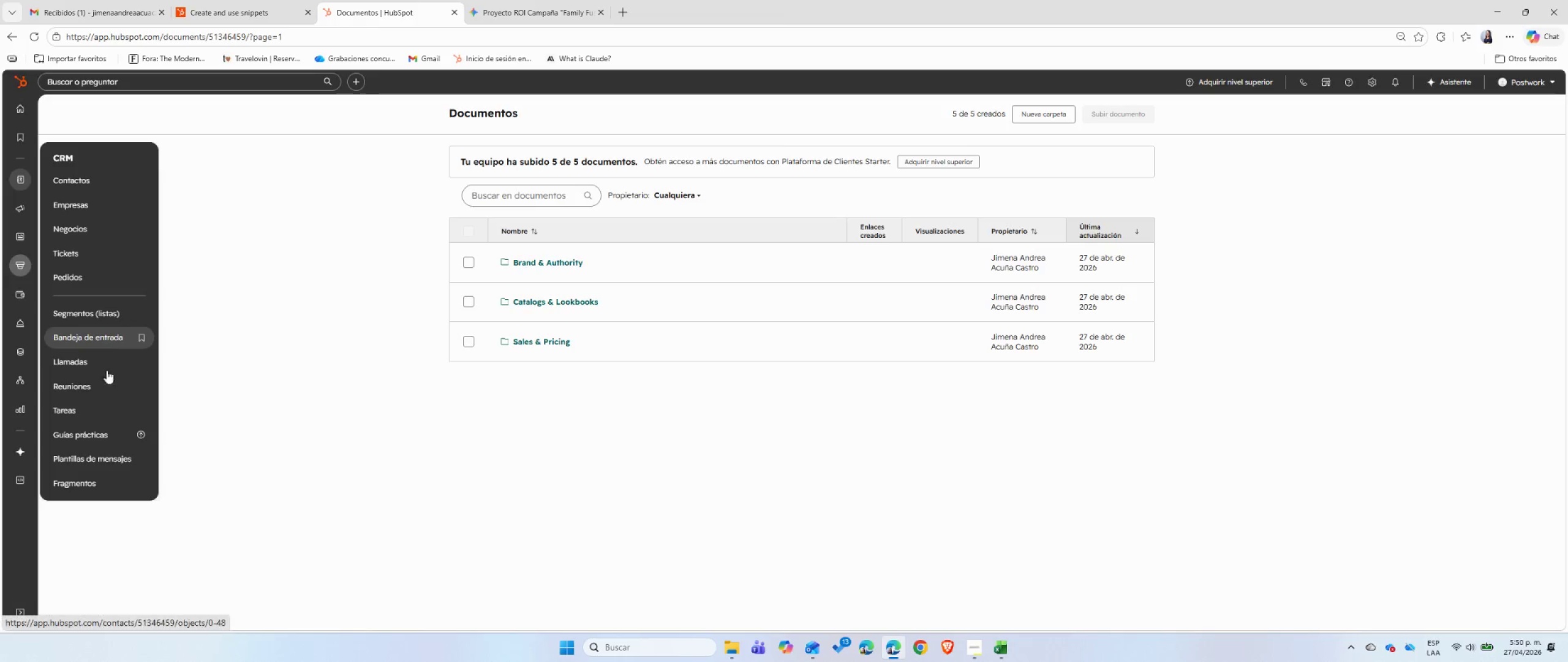 
left_click([100, 460])
 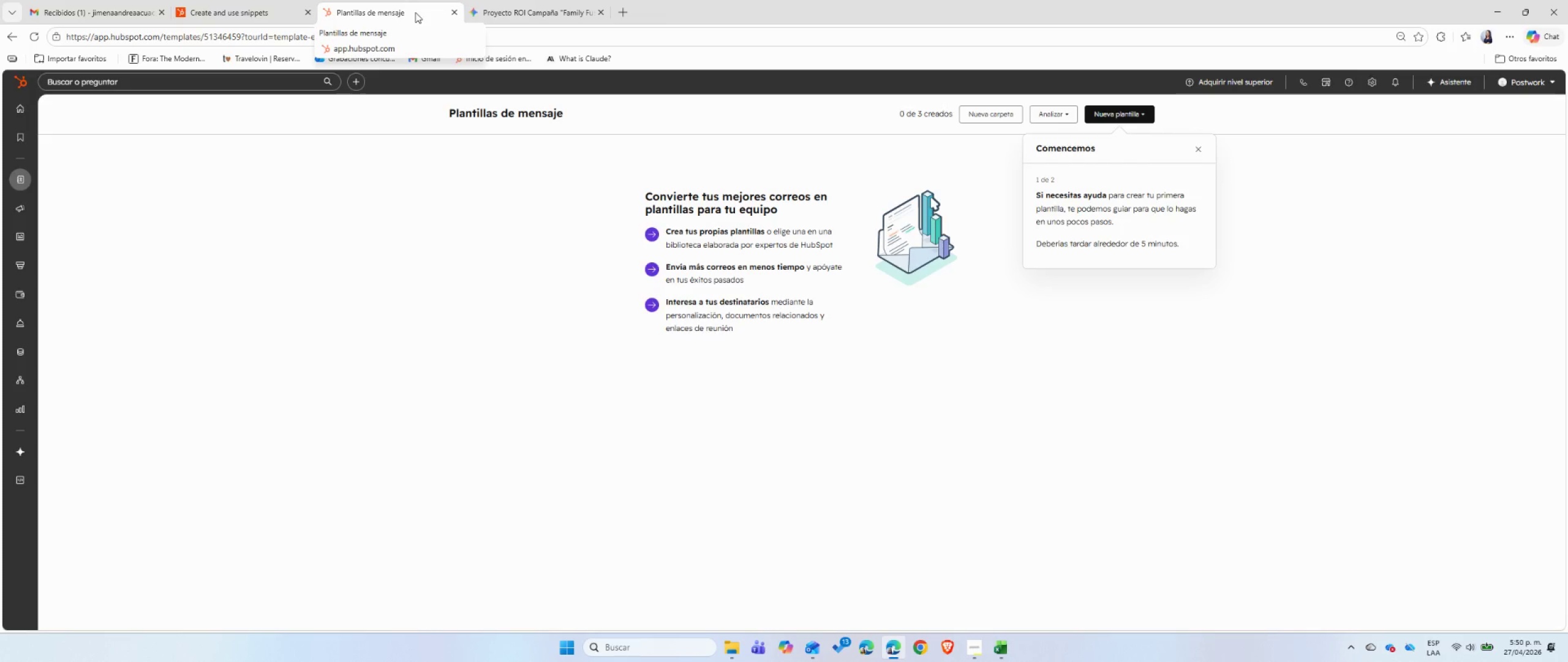 
wait(35.52)
 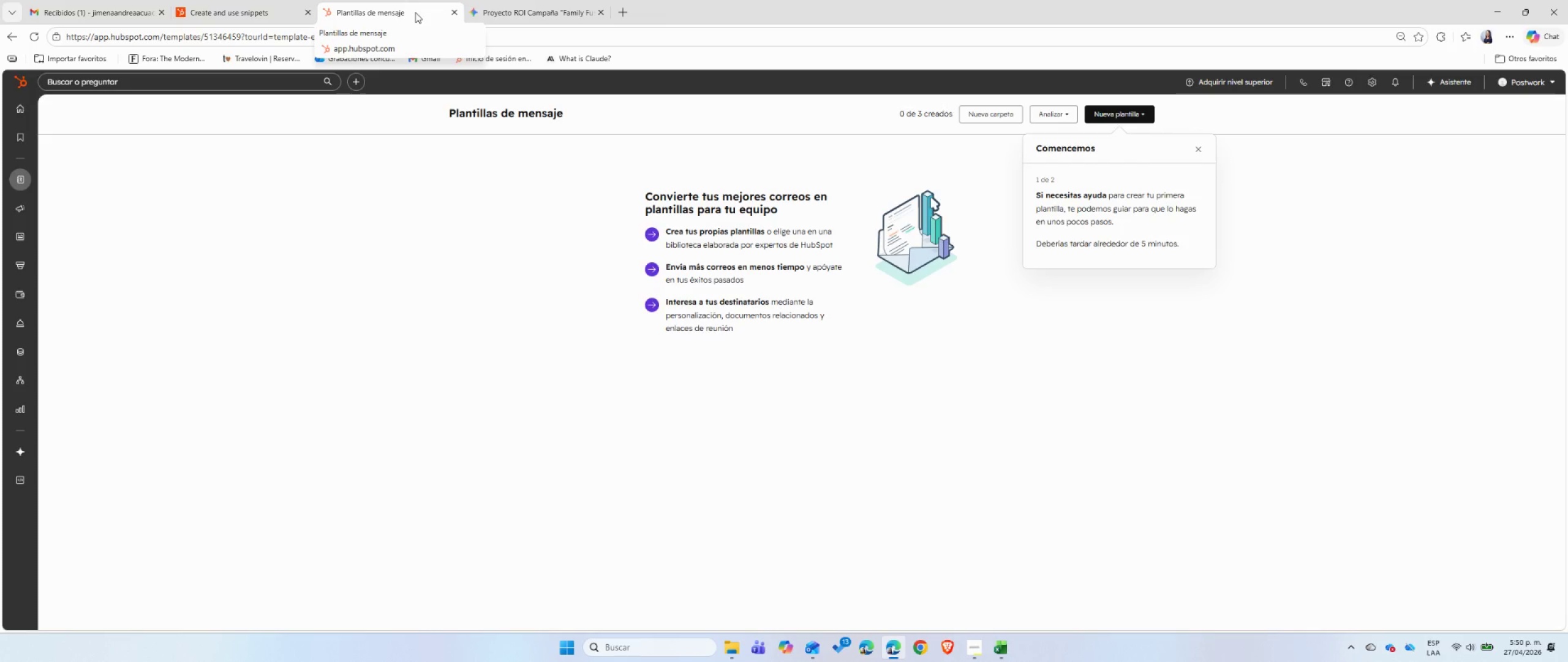 
left_click([76, 481])
 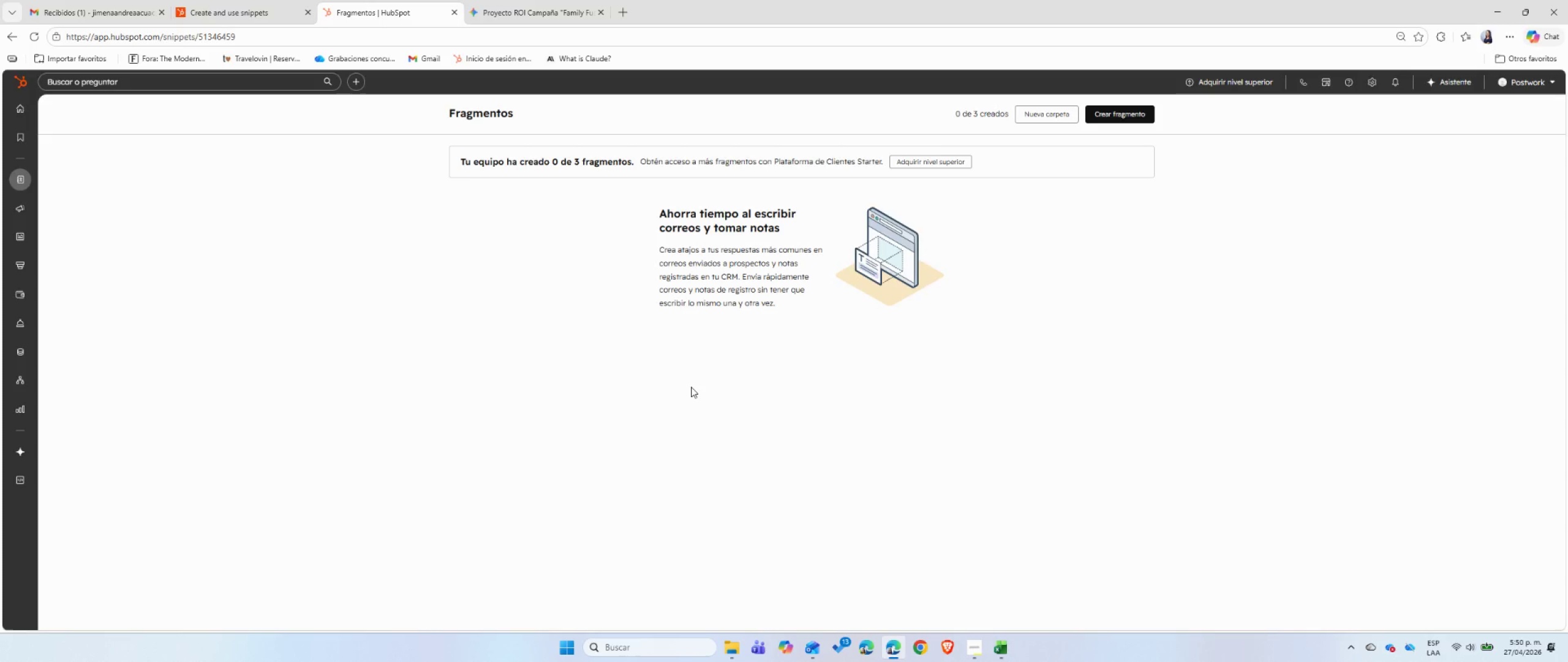 
wait(10.19)
 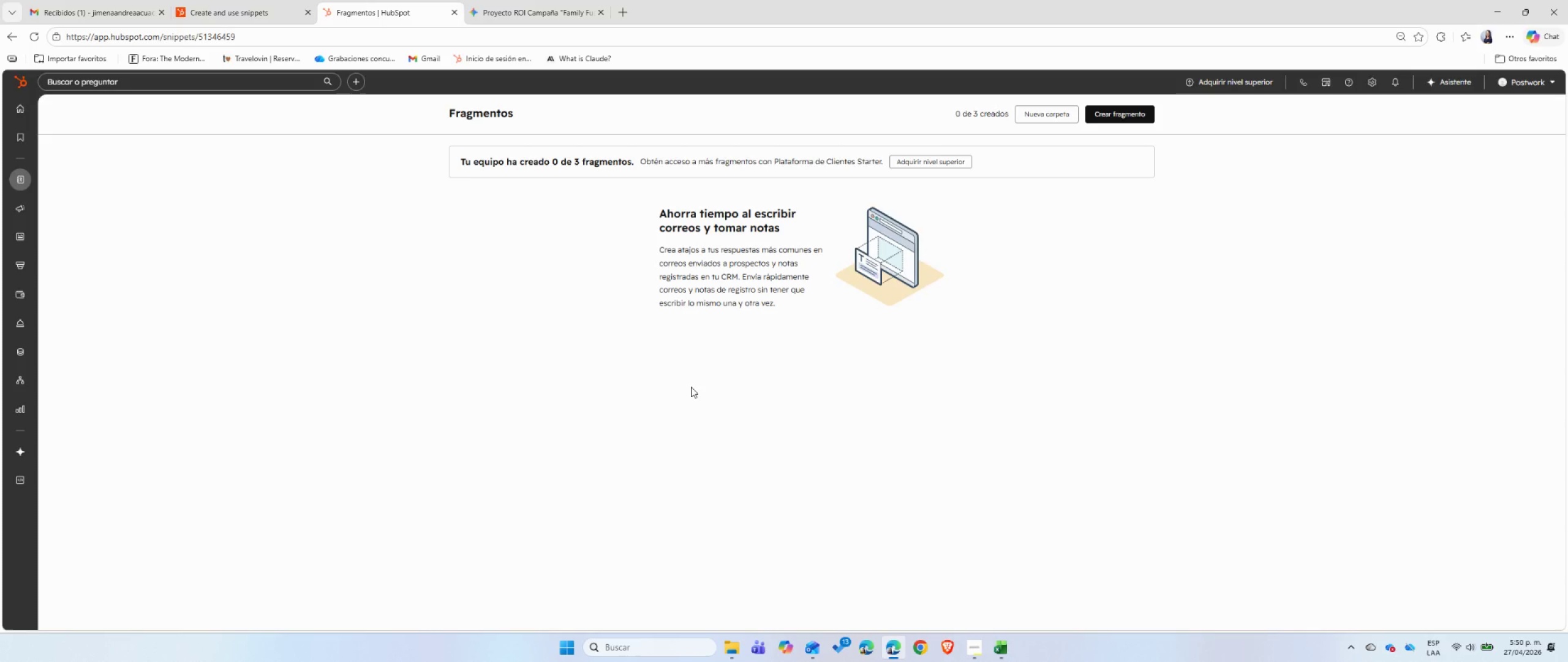 
left_click_drag(start_coordinate=[881, 162], to_coordinate=[454, 168])
 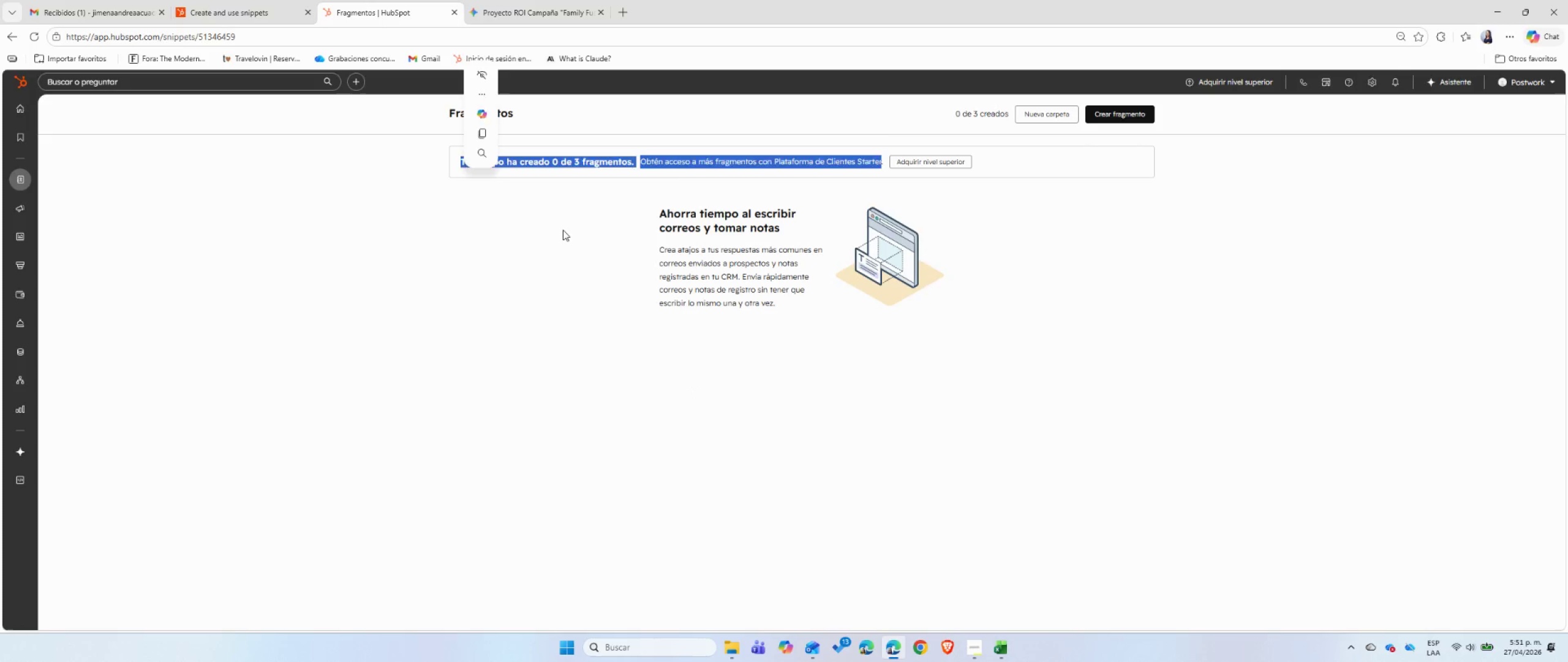 
left_click([563, 230])
 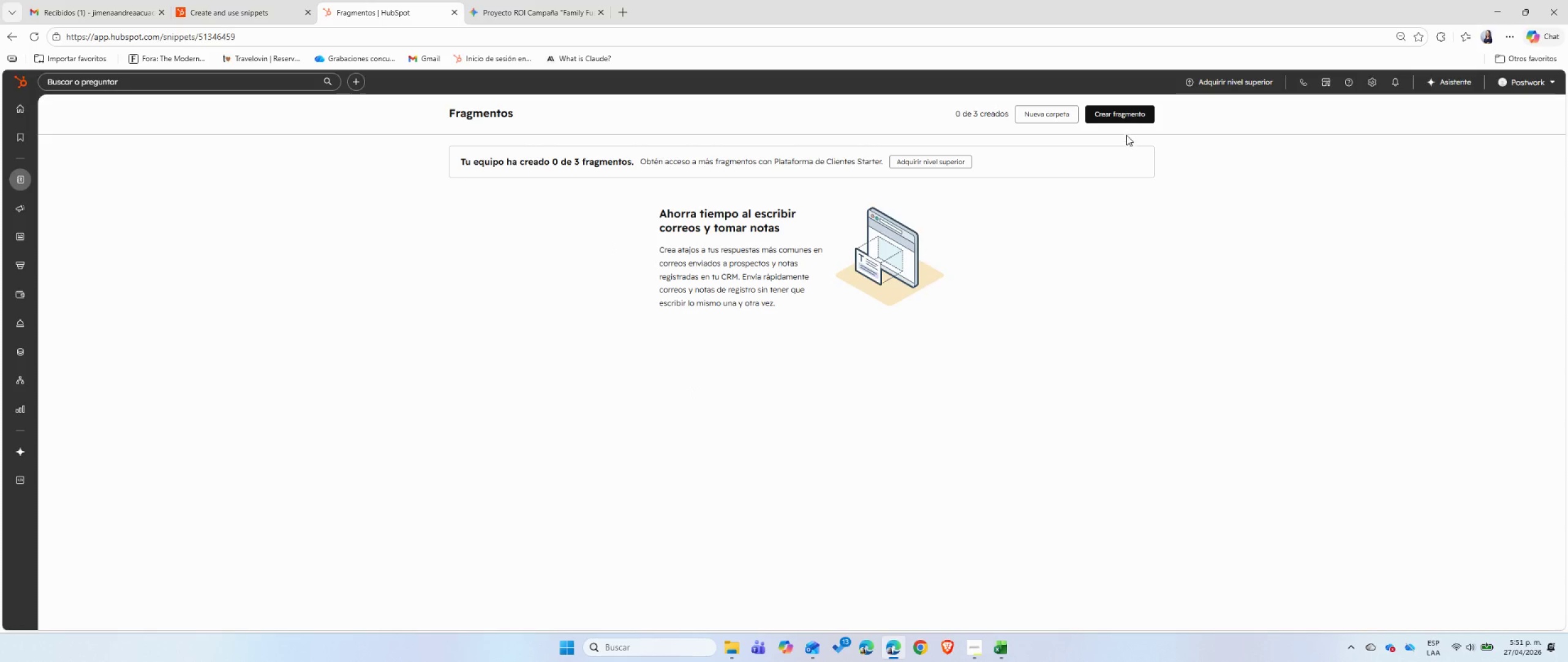 
left_click([1120, 112])
 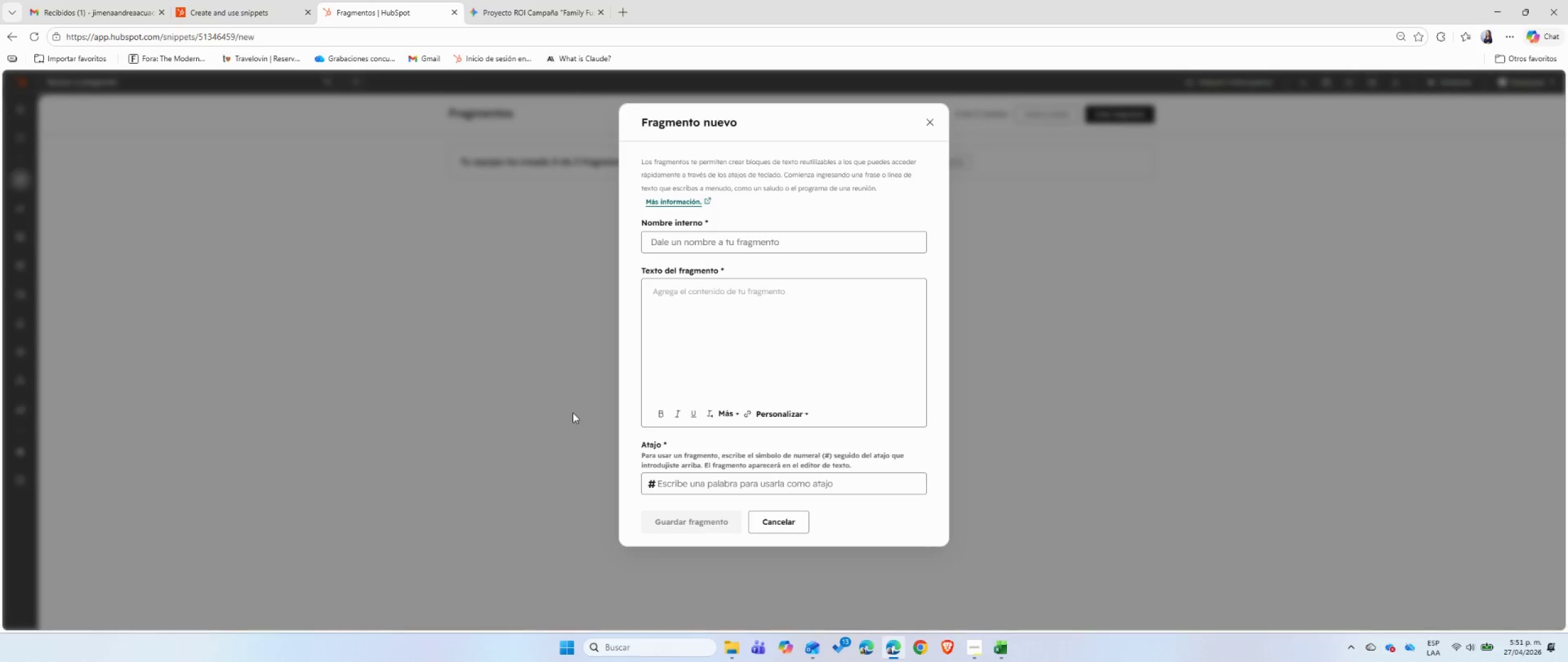 
wait(19.98)
 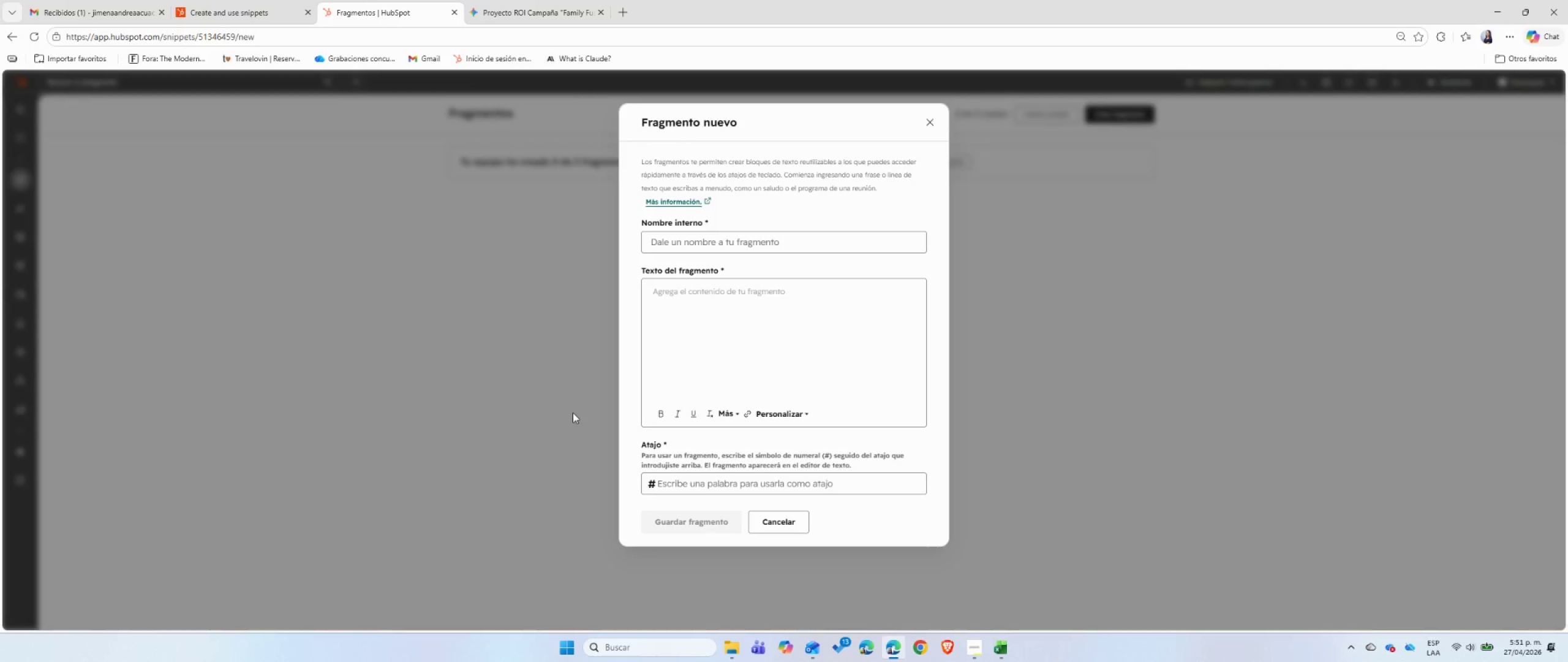 
left_click([720, 248])
 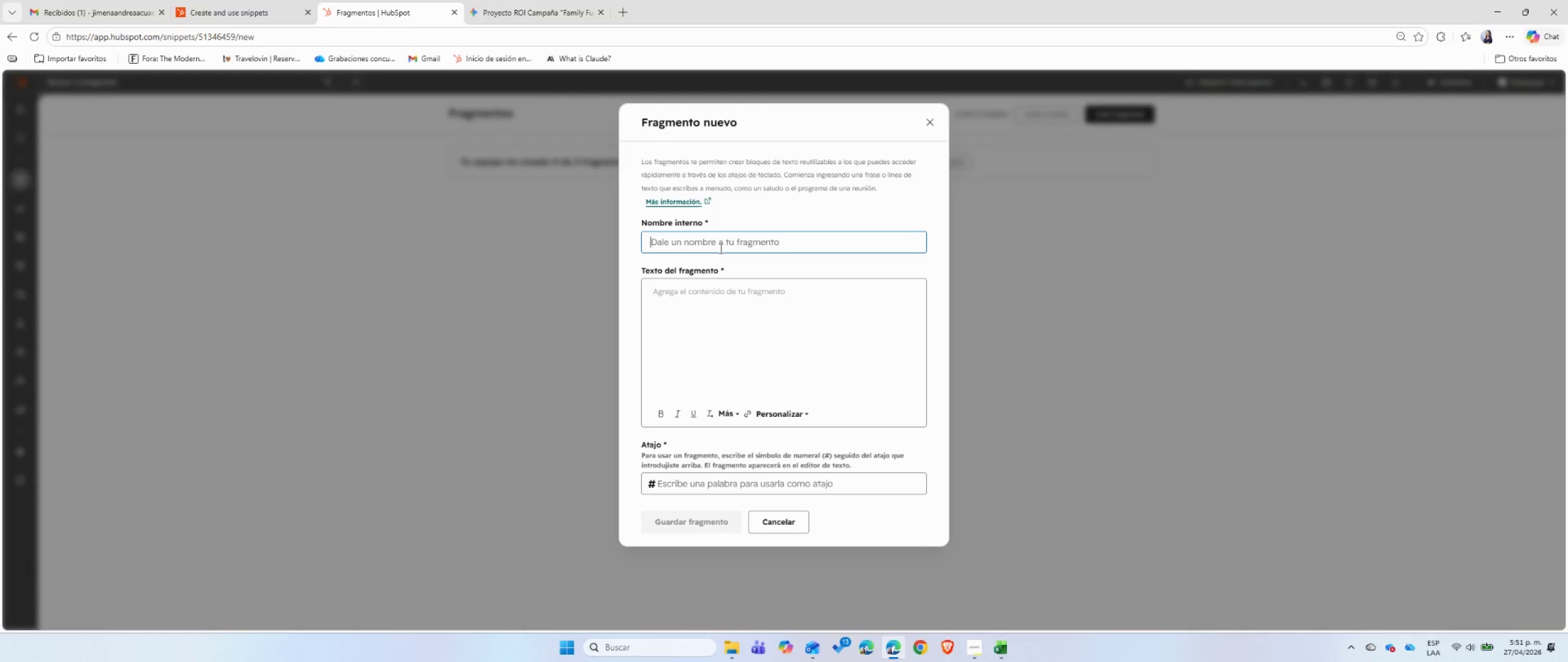 
wait(7.53)
 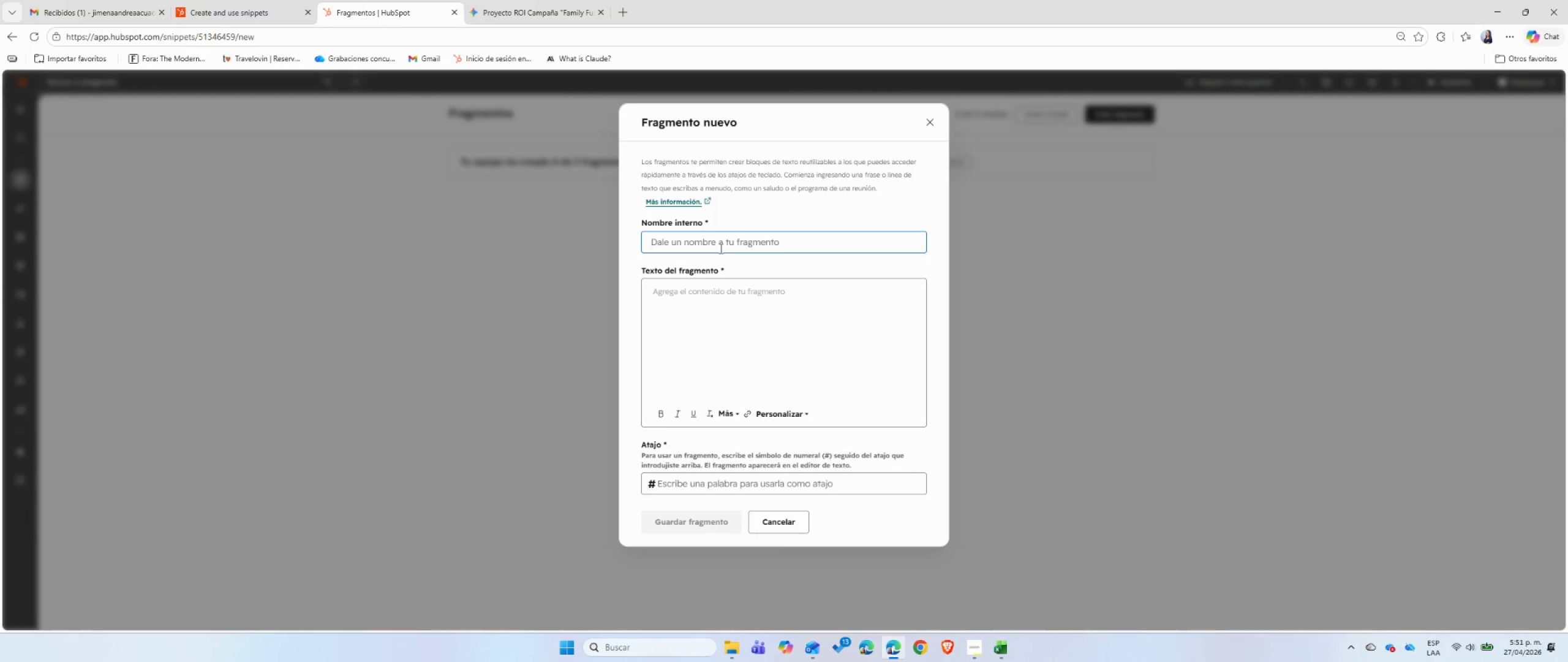 
type(MQ)
key(Backspace)
type(OQ_Details)
 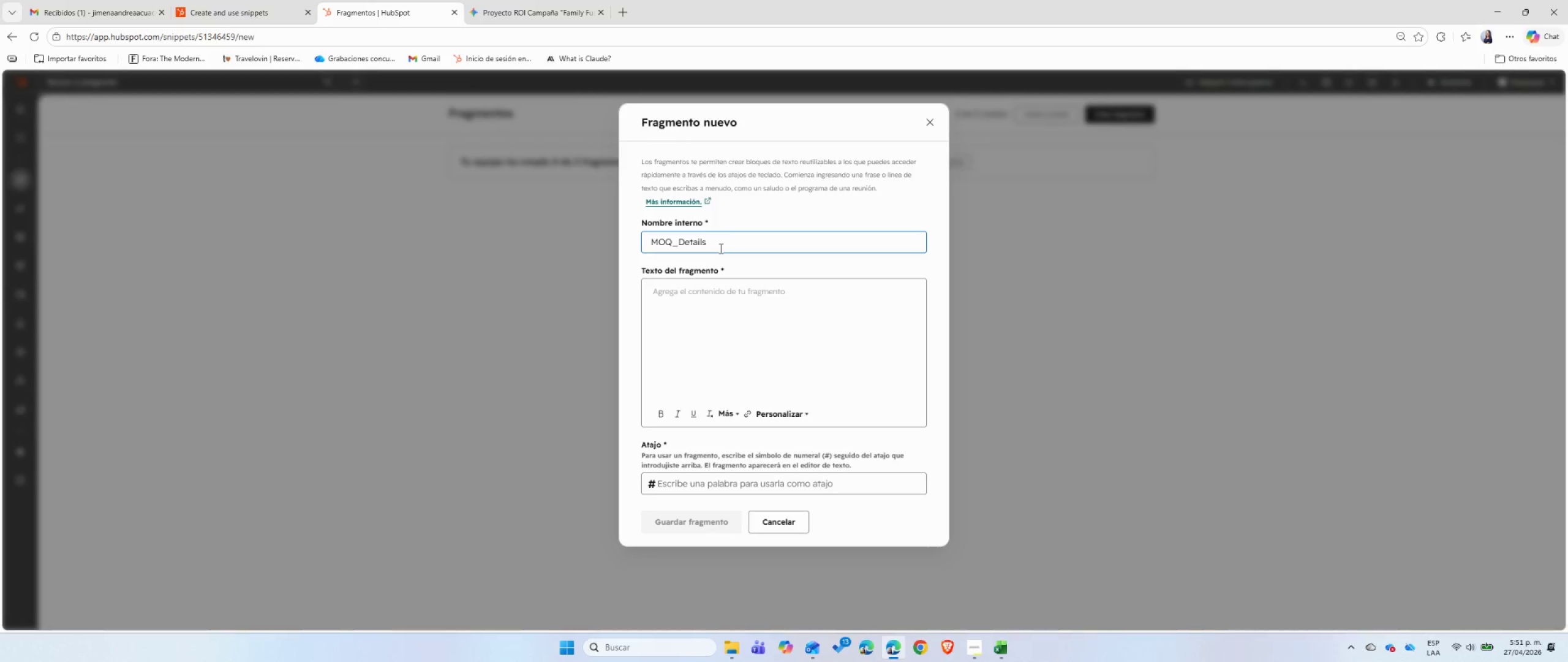 
left_click([680, 298])
 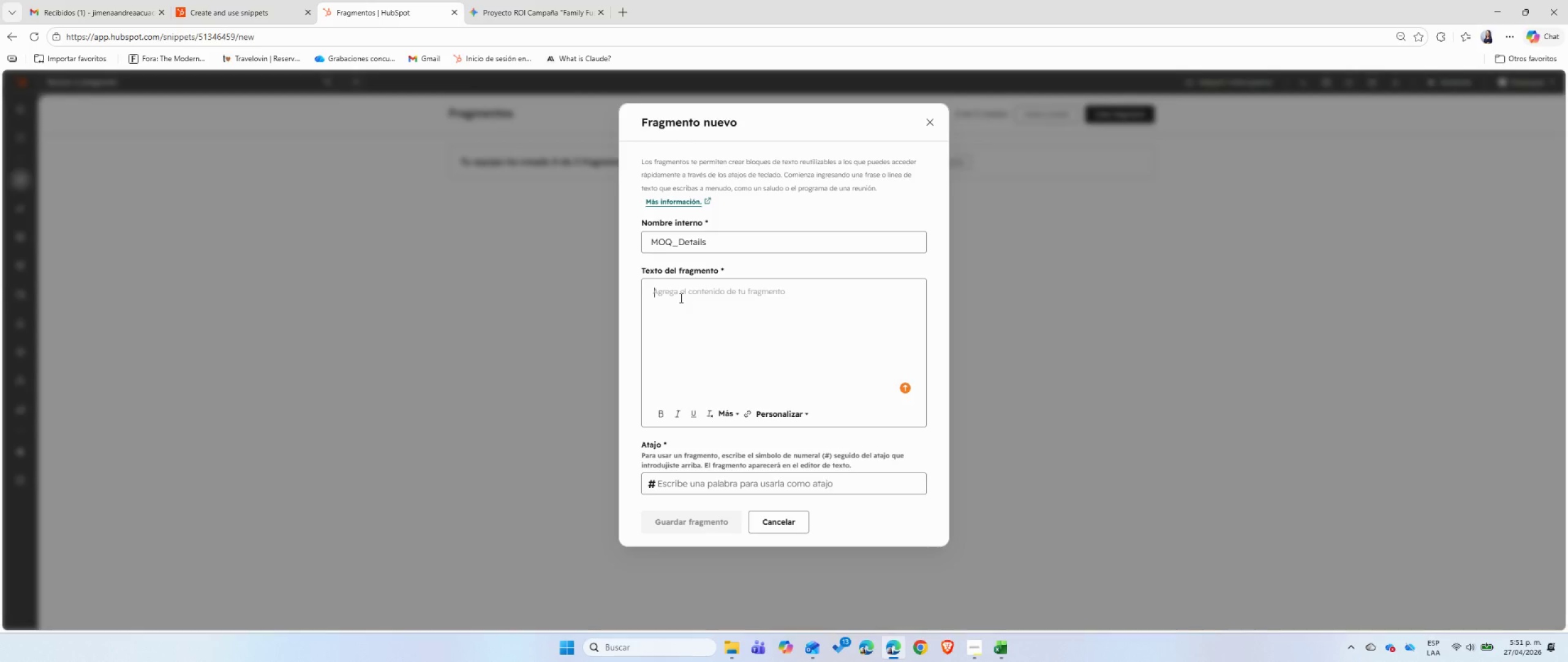 
wait(8.39)
 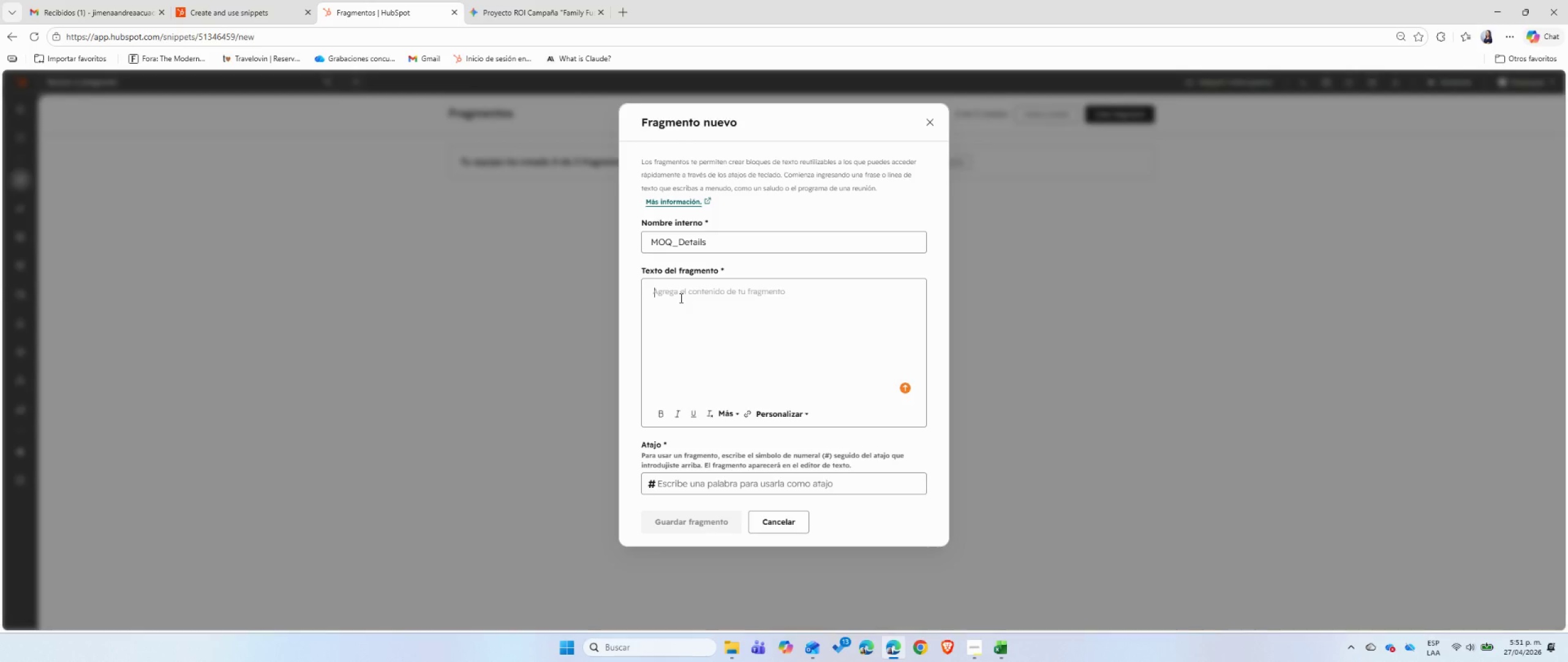 
type(Nuestras cantidades m;ini)
 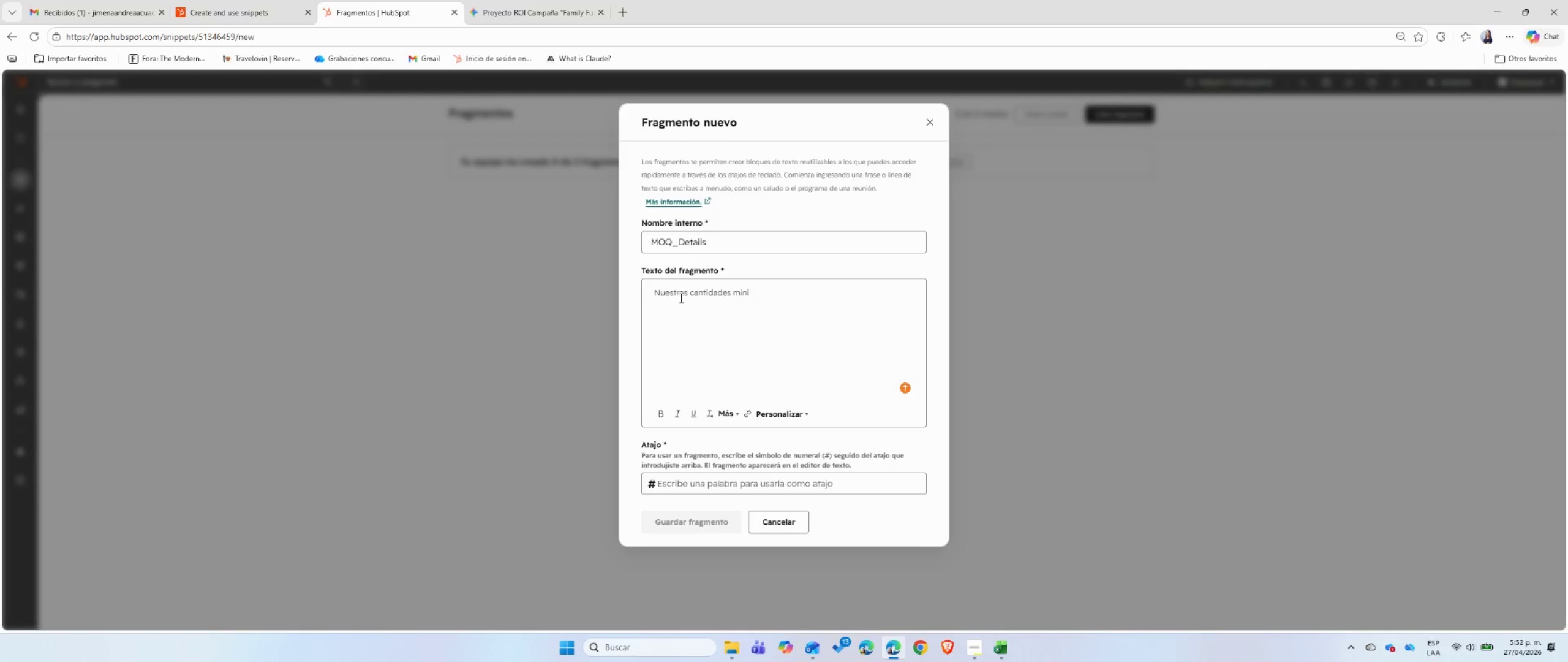 
wait(22.69)
 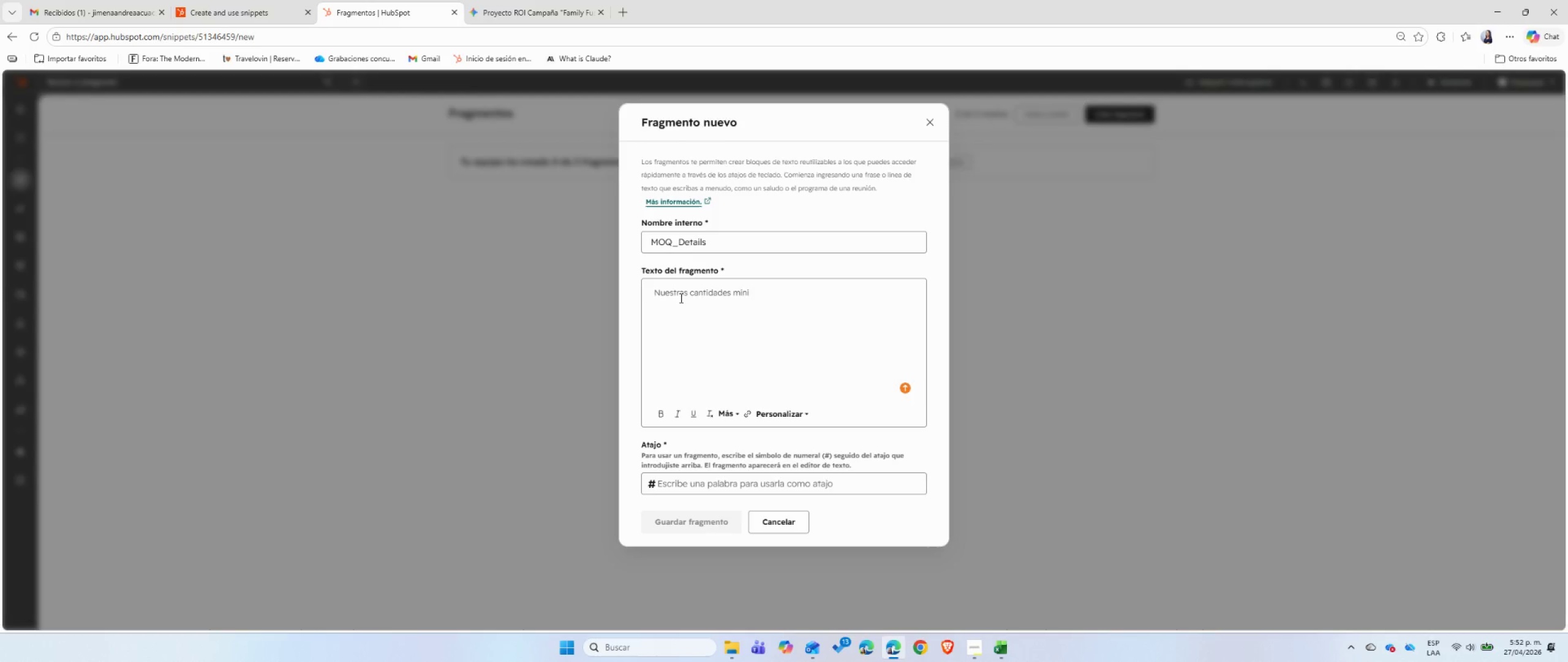 
double_click([680, 298])
 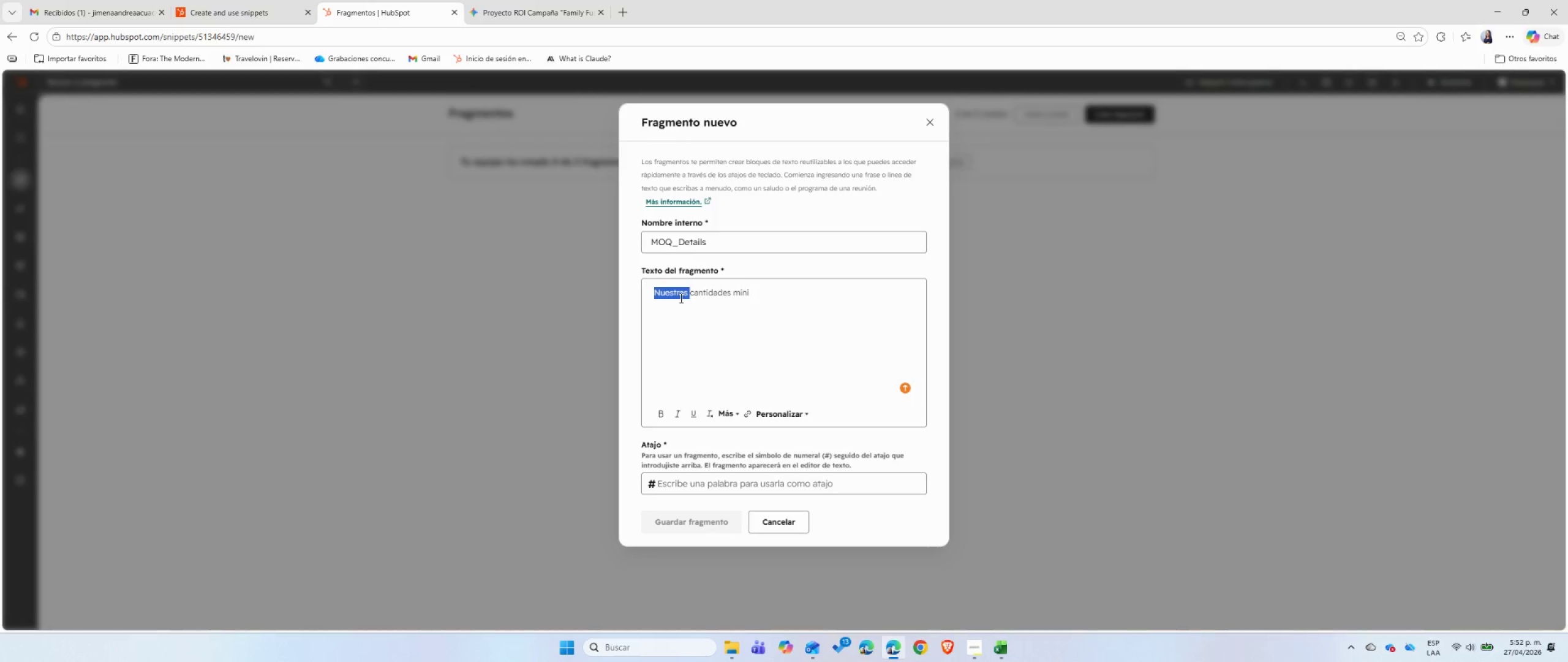 
triple_click([680, 298])
 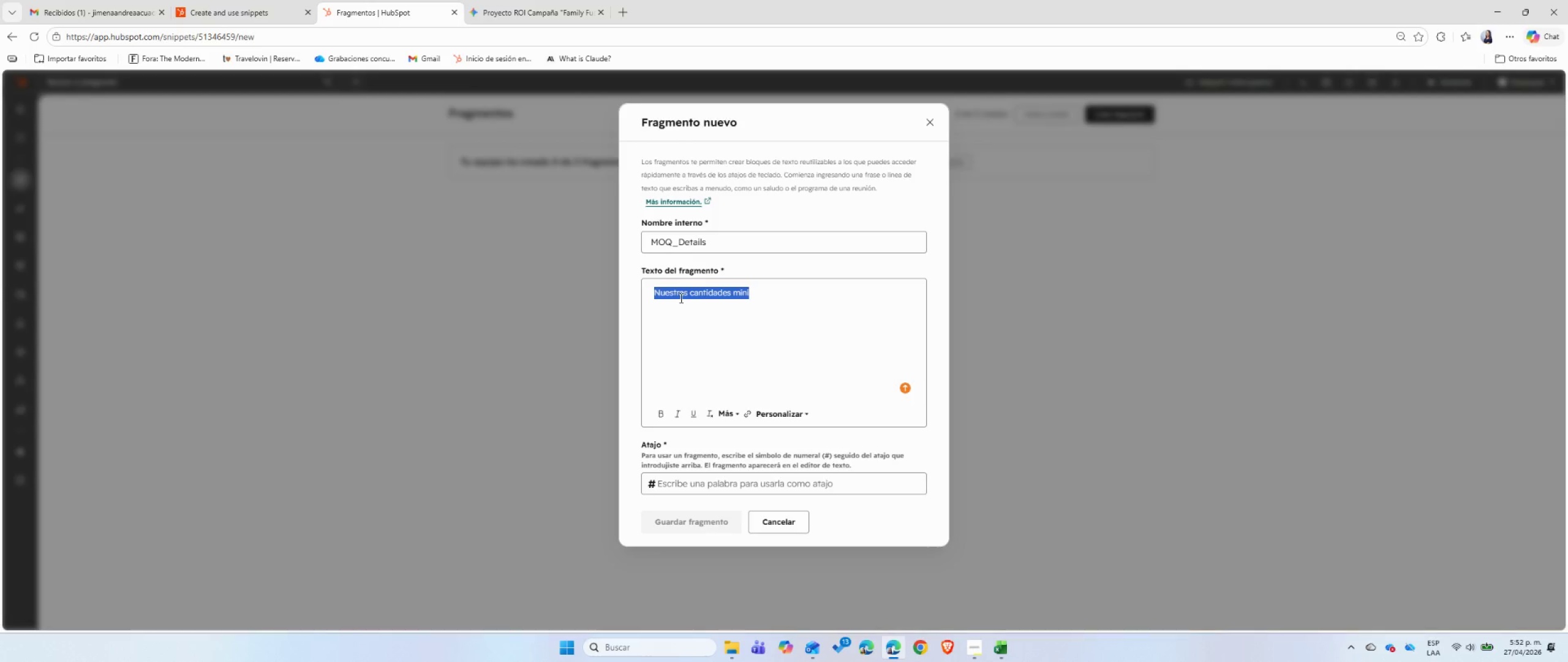 
type(Our minimun)
 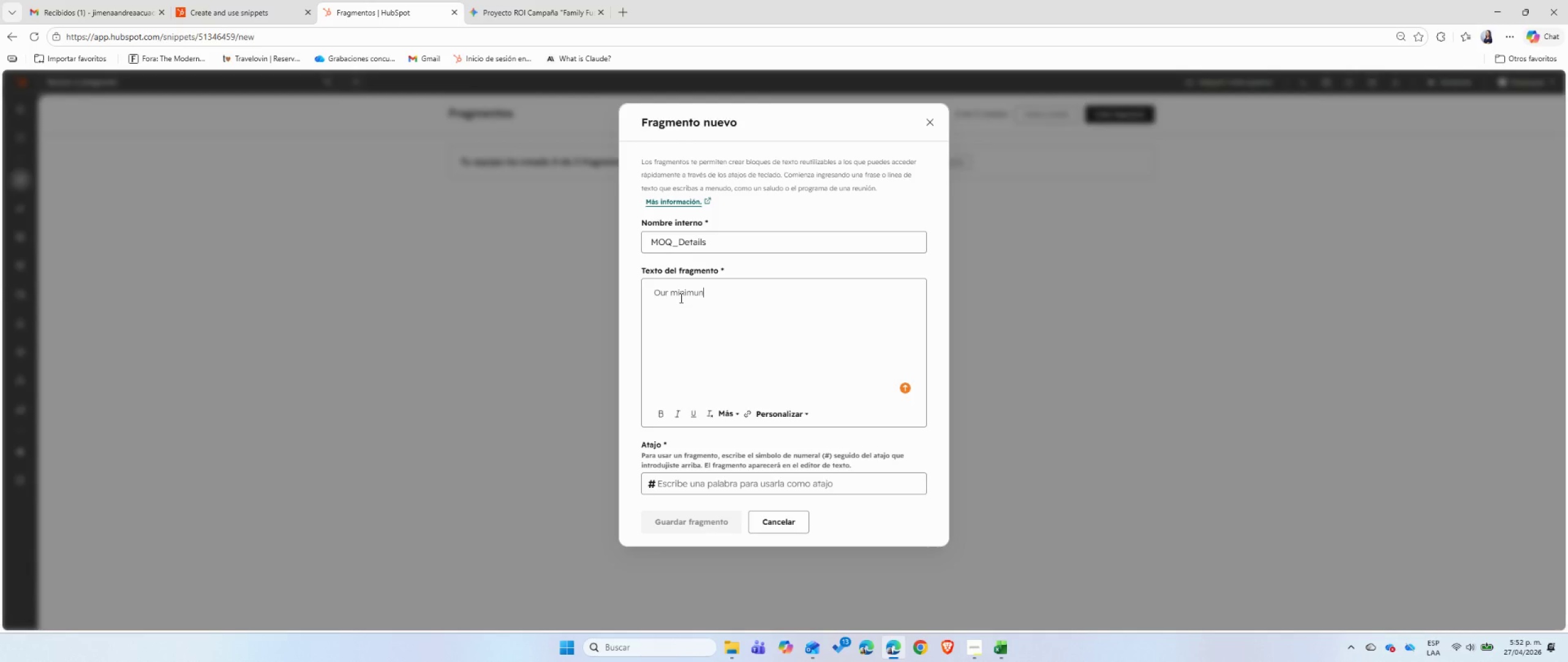 
wait(7.14)
 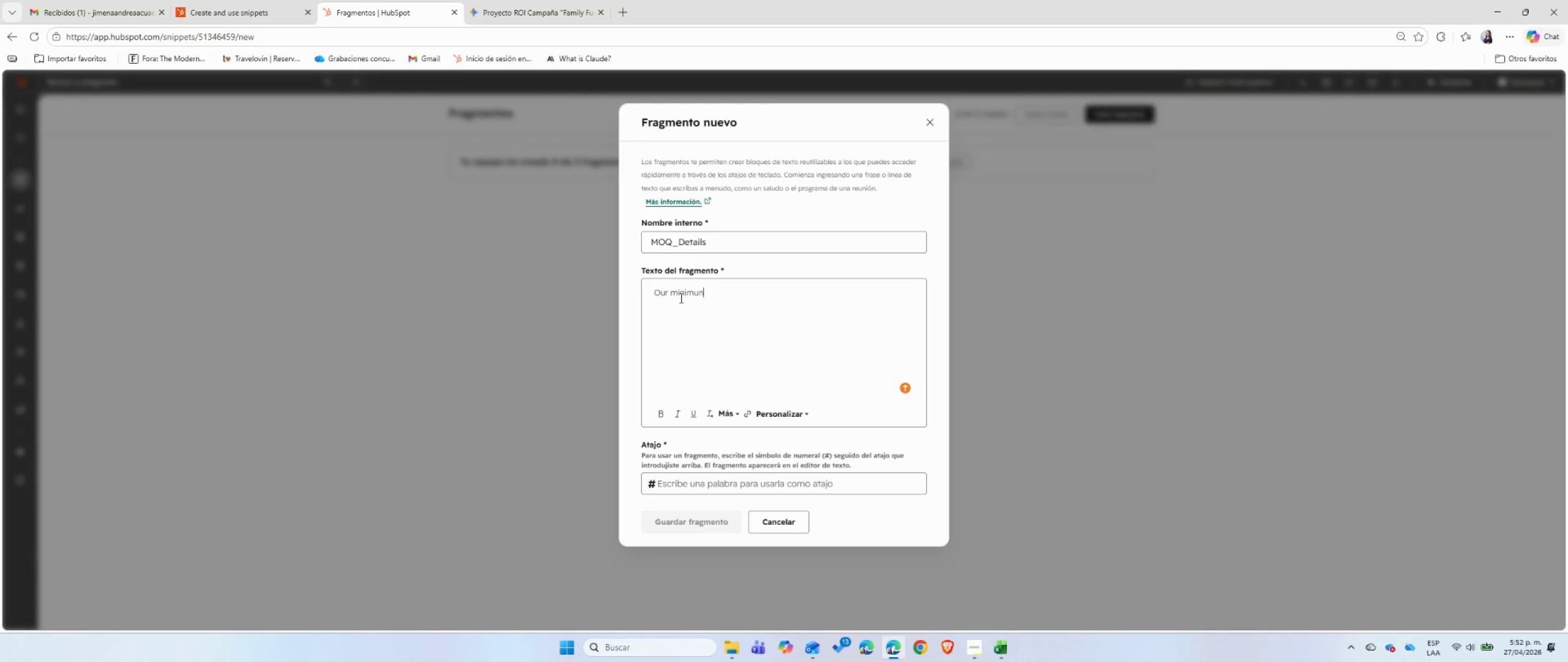 
key(Backspace)
type(m order quantities *MOQ( for wholesale partnerships start at 25 )
 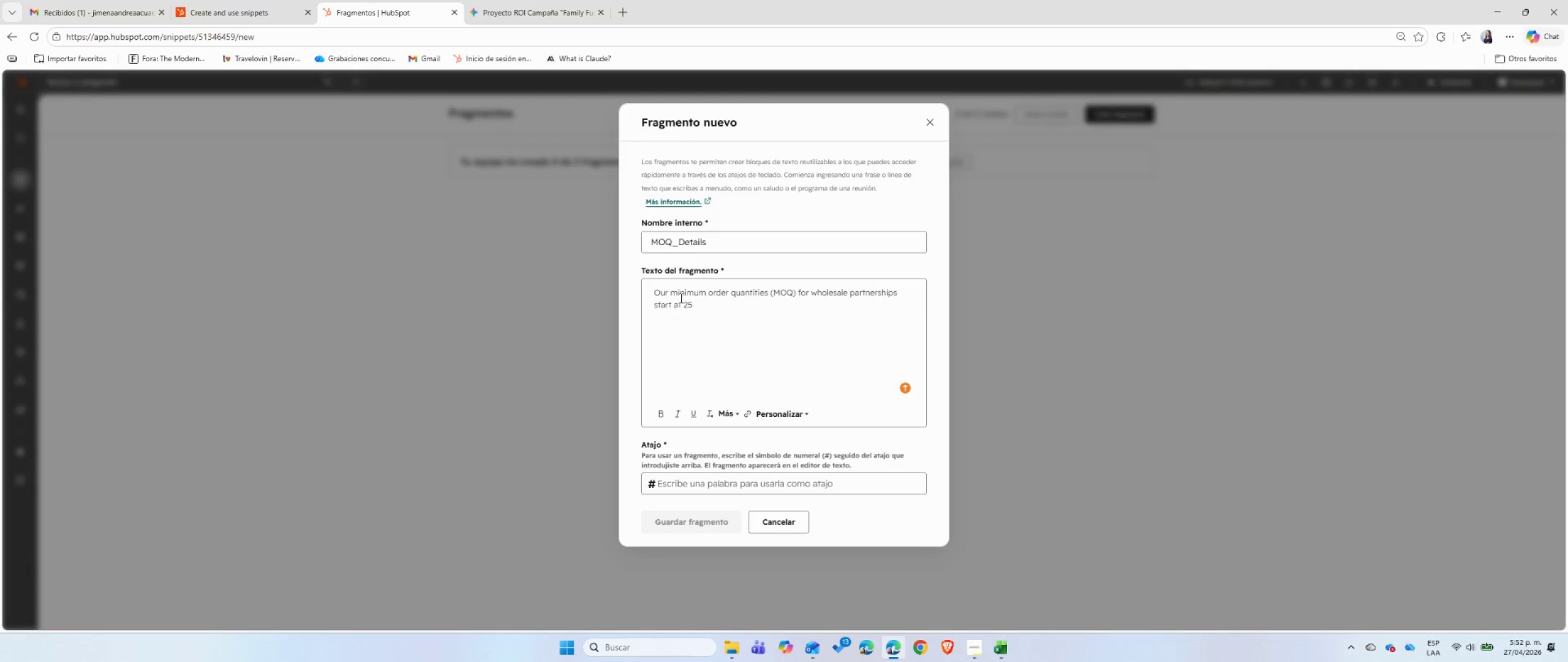 
wait(31.81)
 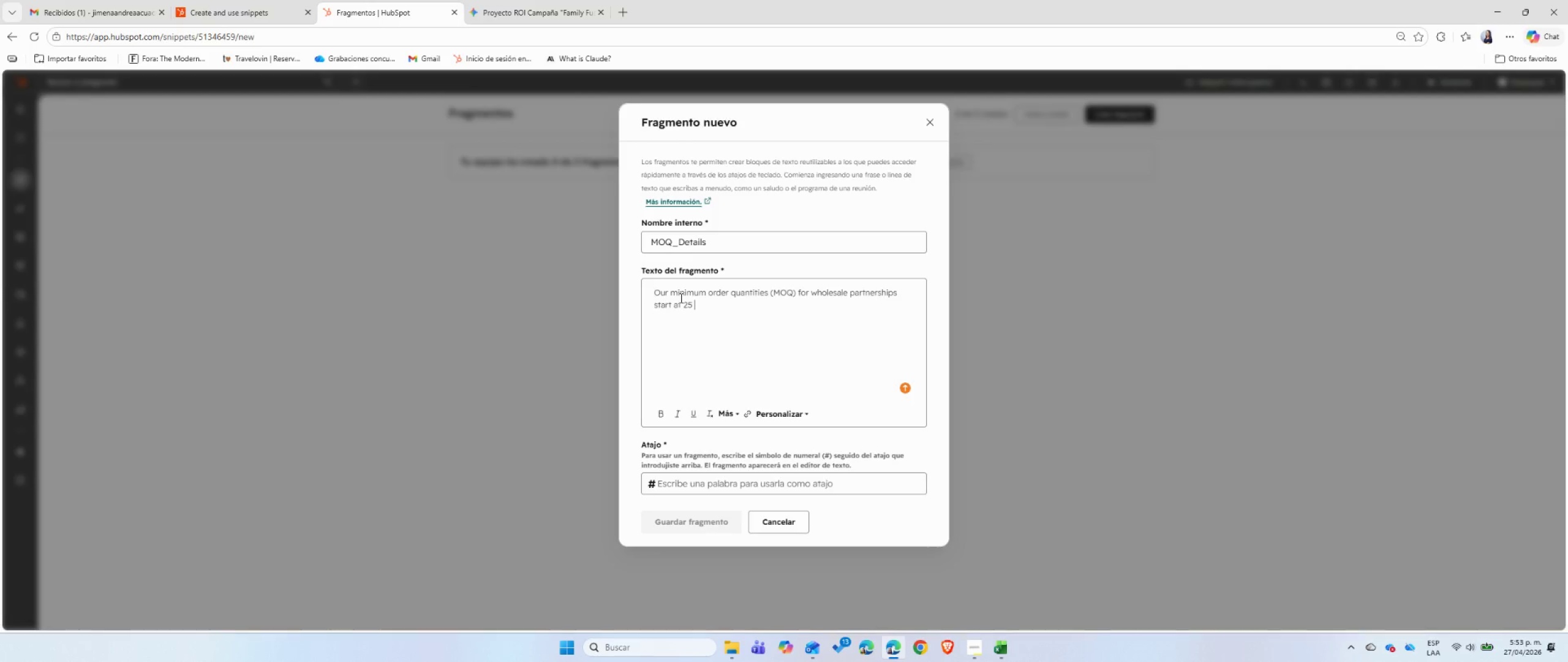 
type(units per design. )
 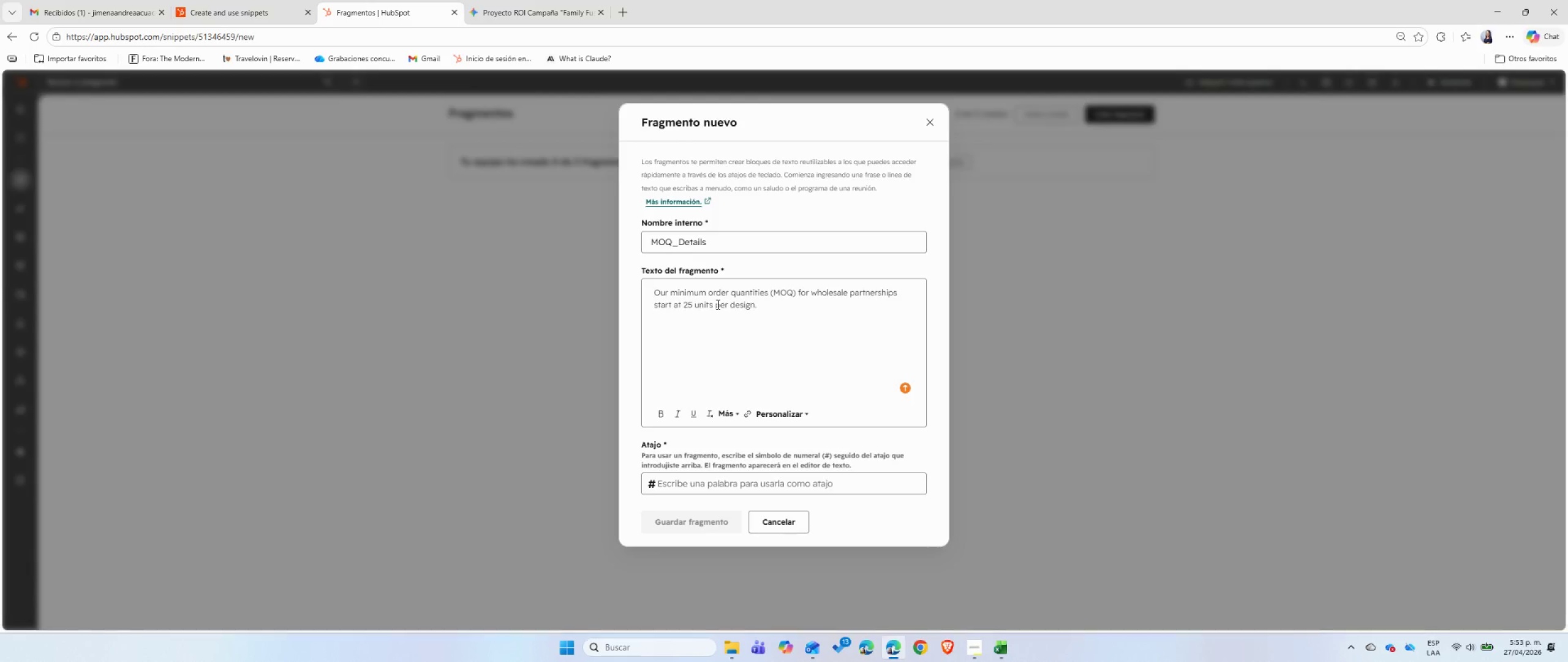 
left_click_drag(start_coordinate=[713, 303], to_coordinate=[684, 307])
 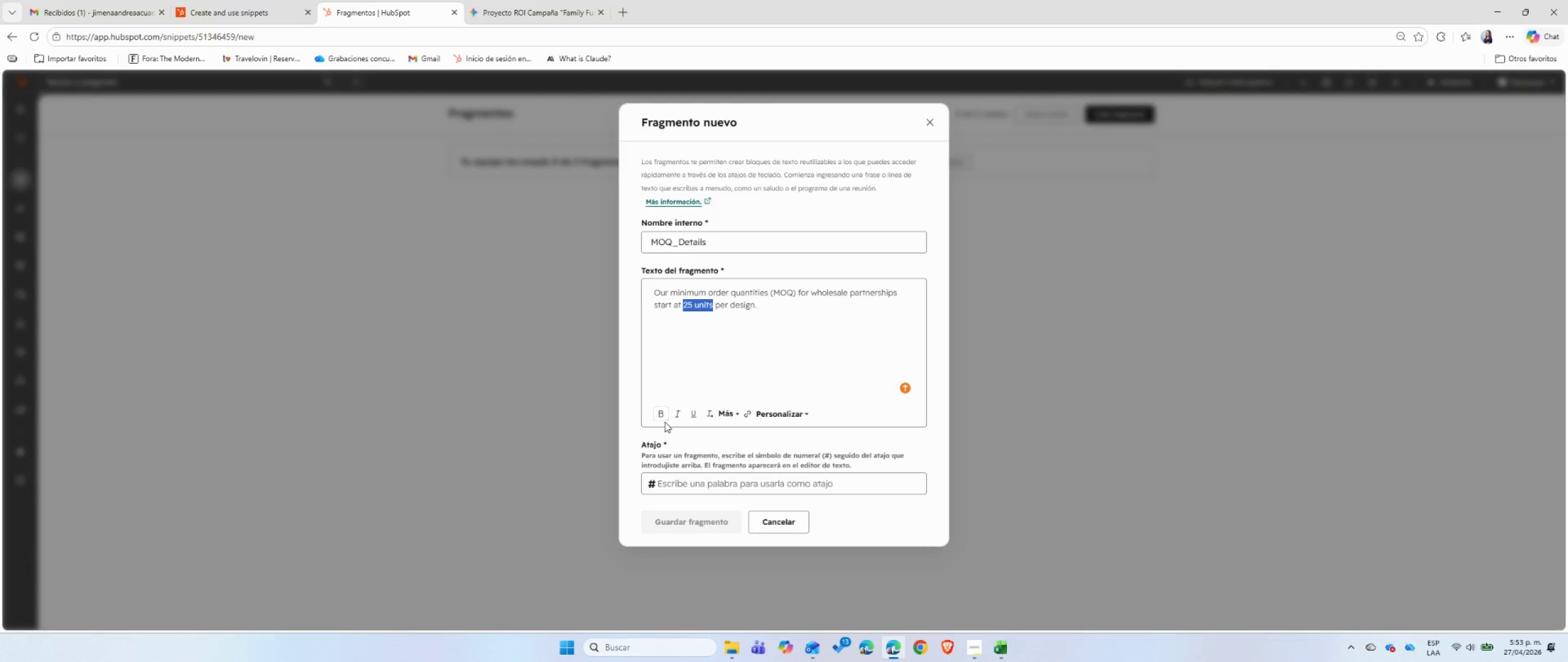 
left_click([663, 416])
 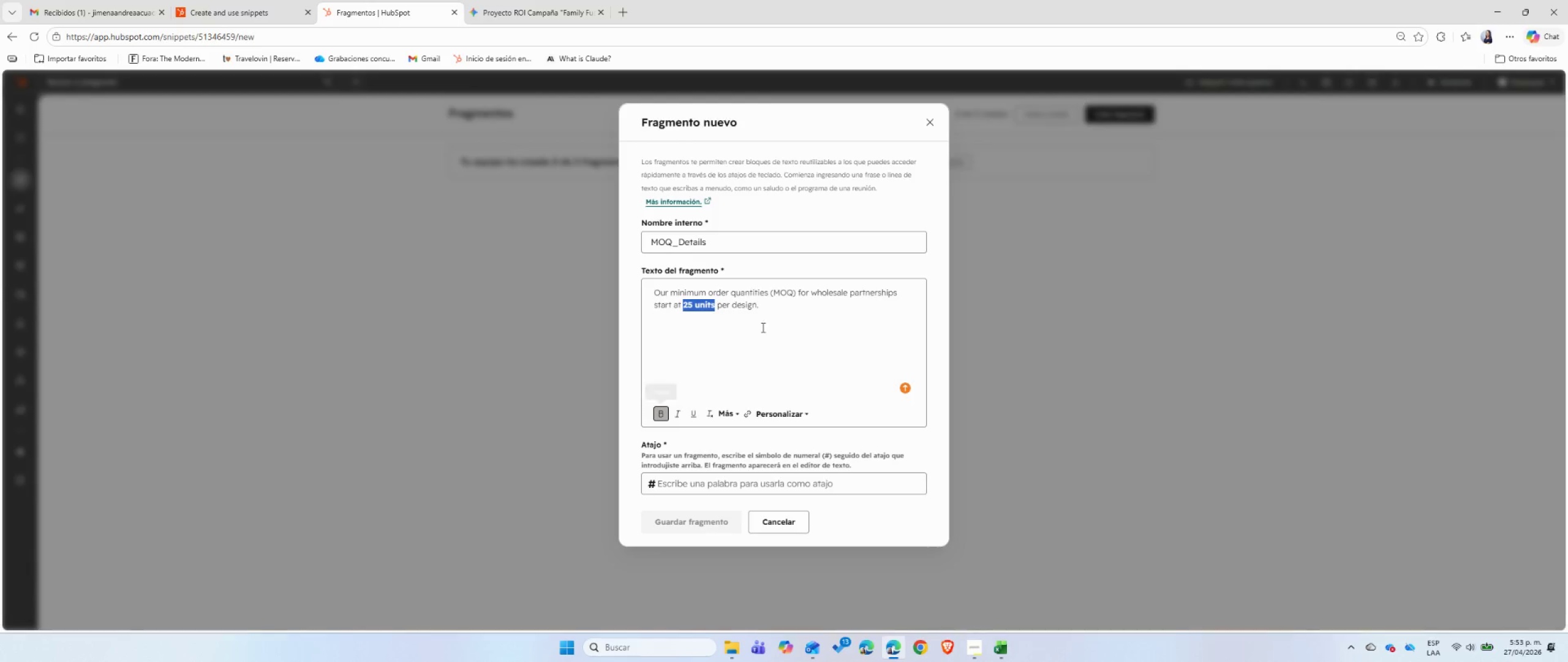 
left_click([763, 307])
 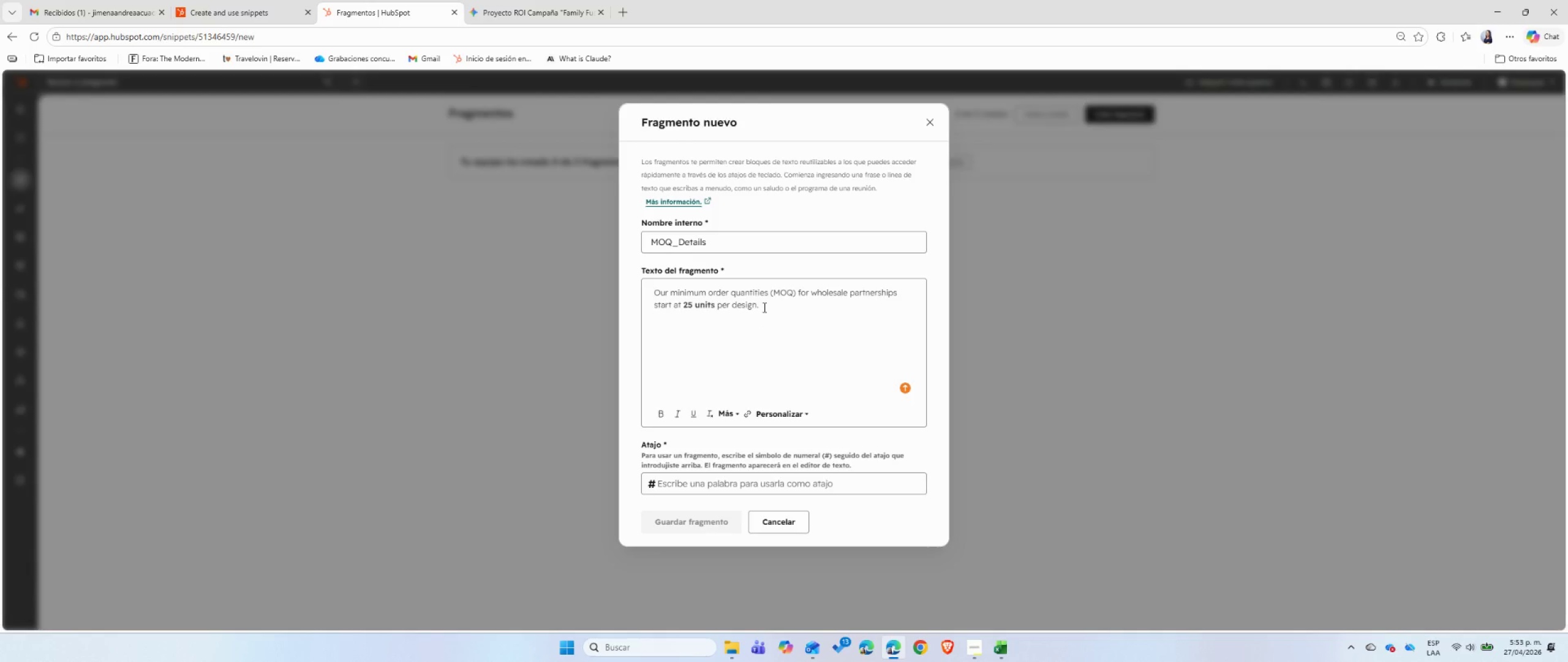 
type(This ensures we can maintain the artisanal quality and premium packaging that defines The Curated Canvas. You can find a detailed breakdown of tiers in our MOQ and Shipping document. )
 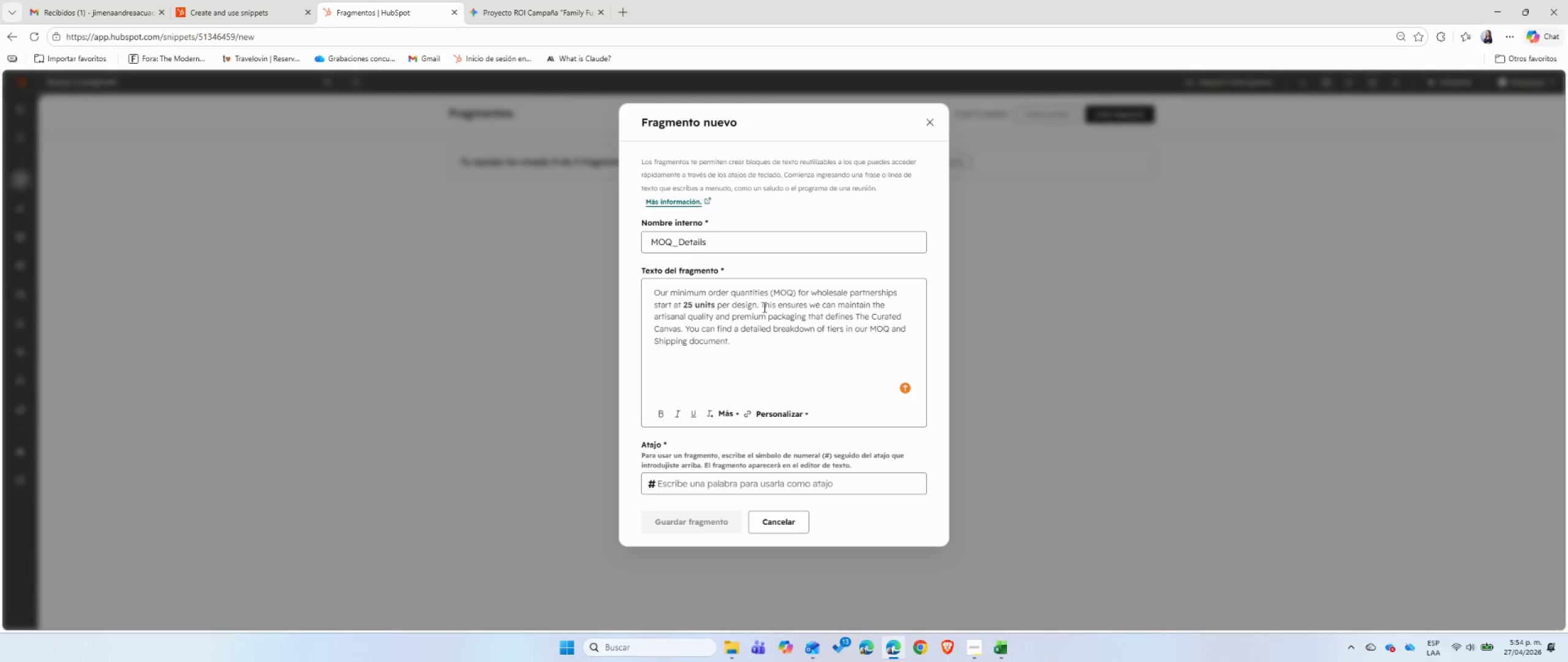 
left_click_drag(start_coordinate=[871, 327], to_coordinate=[752, 343])
 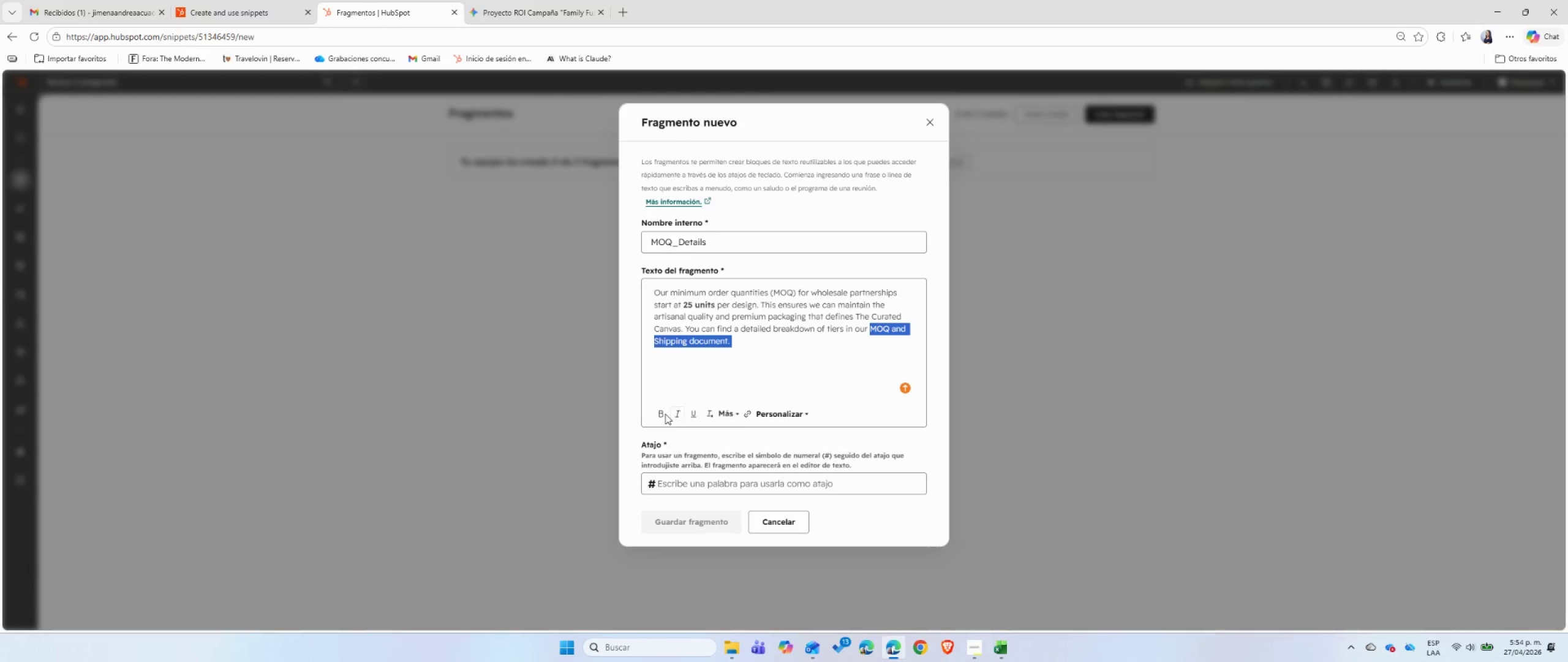 
left_click([662, 414])
 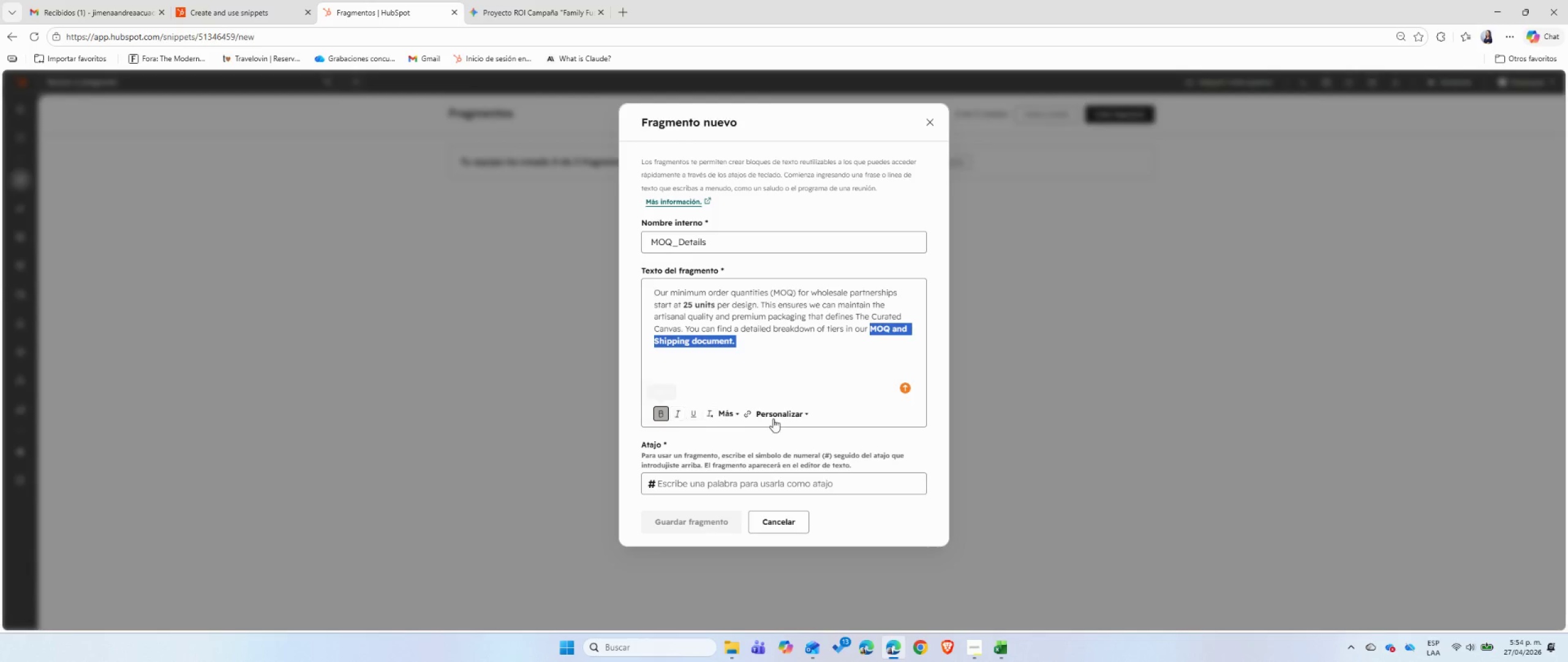 
left_click([789, 417])
 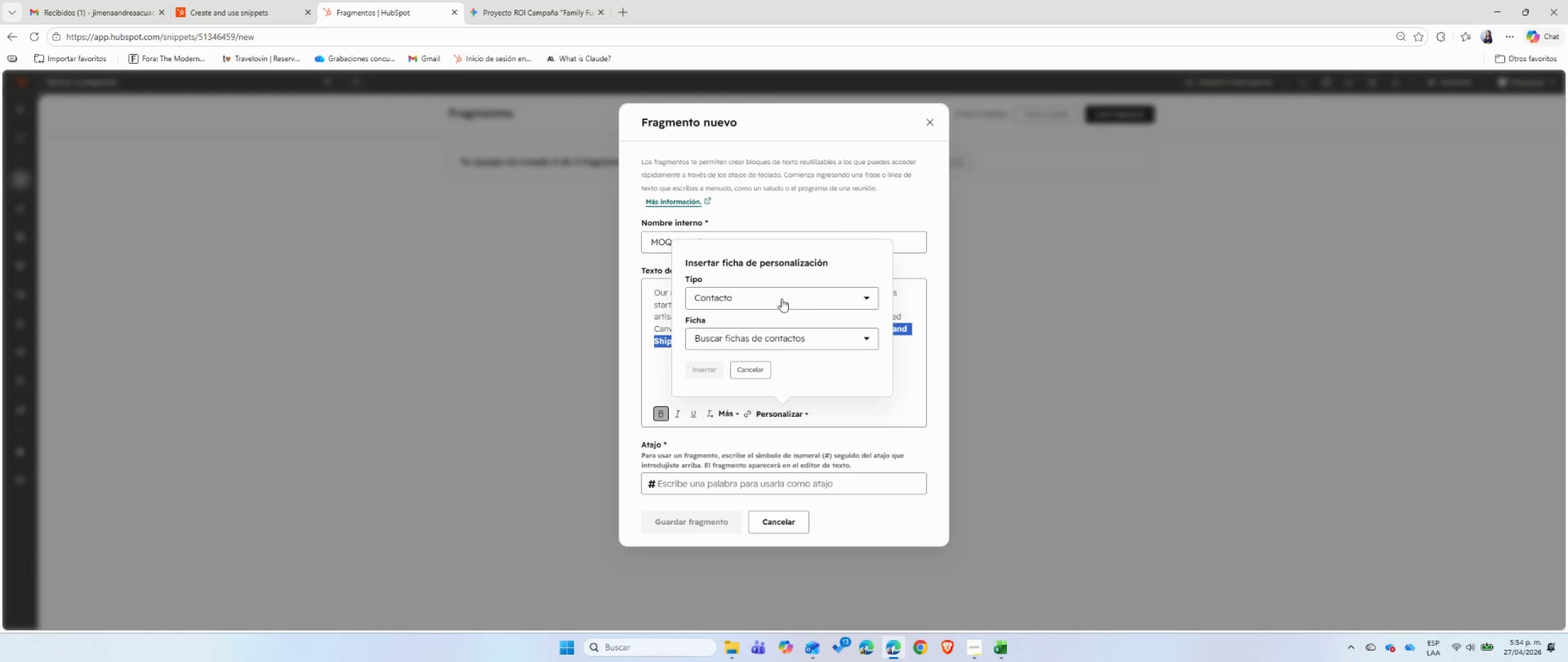 
left_click([657, 367])
 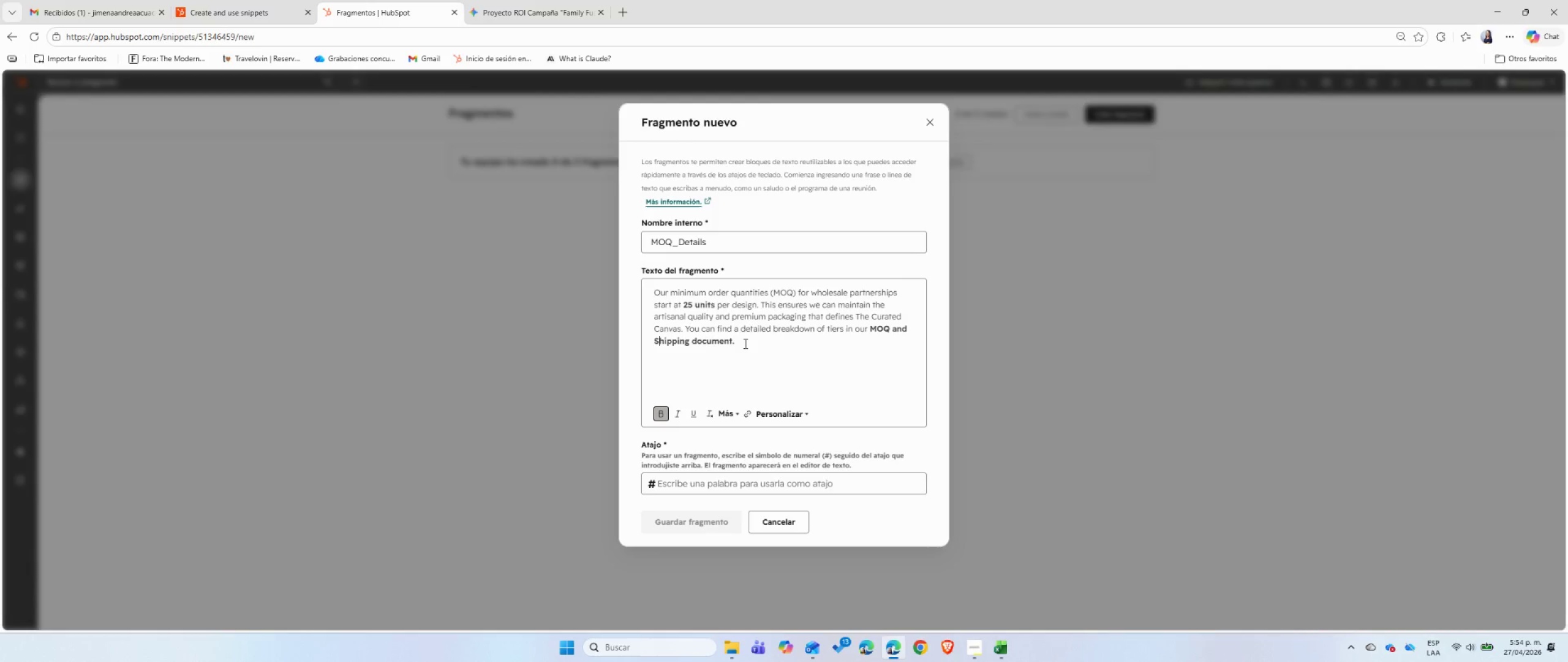 
left_click([756, 342])
 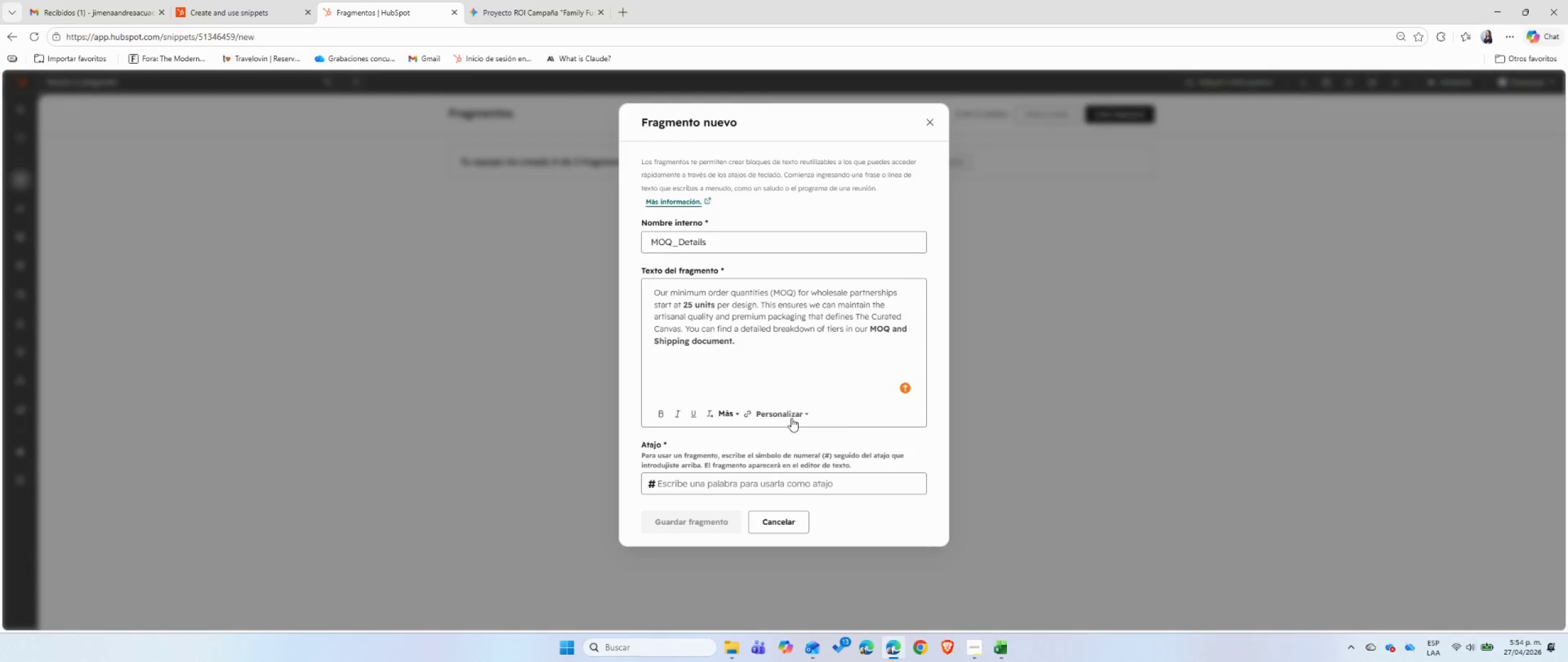 
left_click([791, 418])
 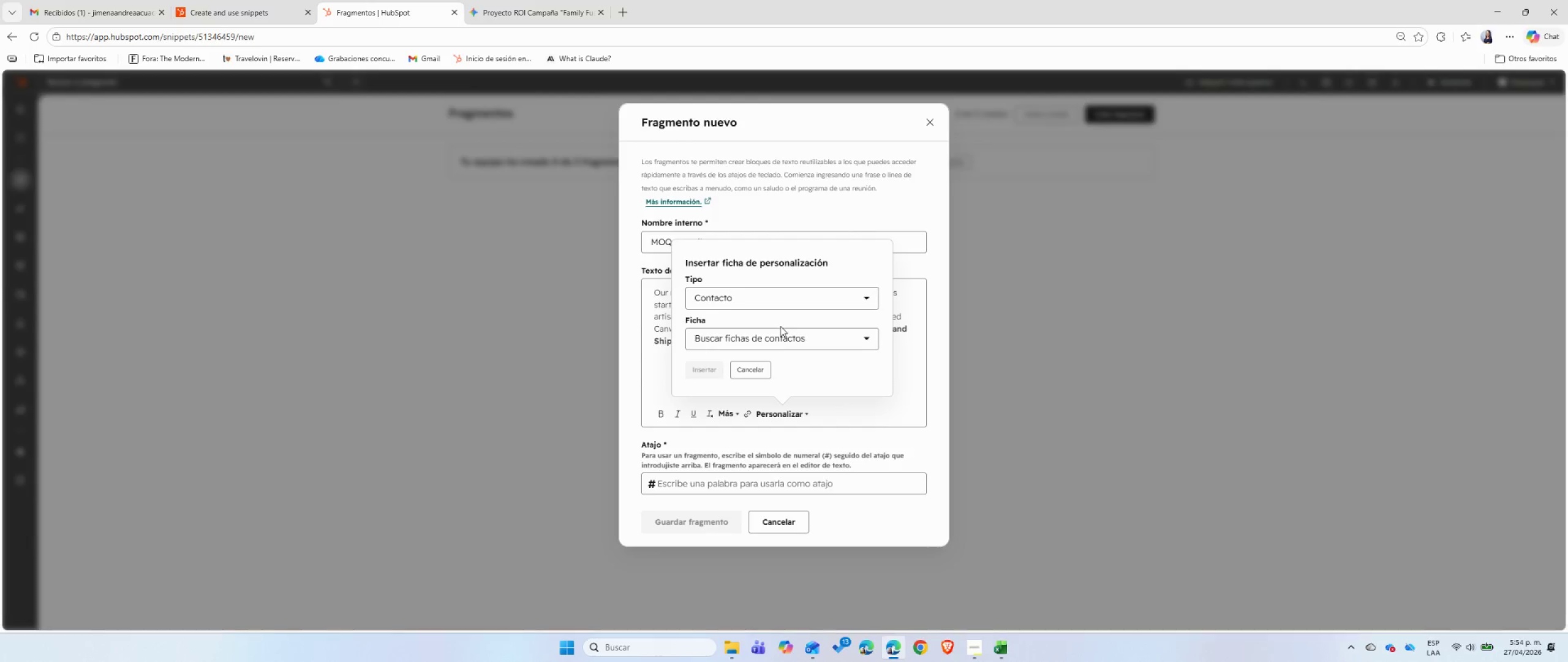 
left_click([779, 306])
 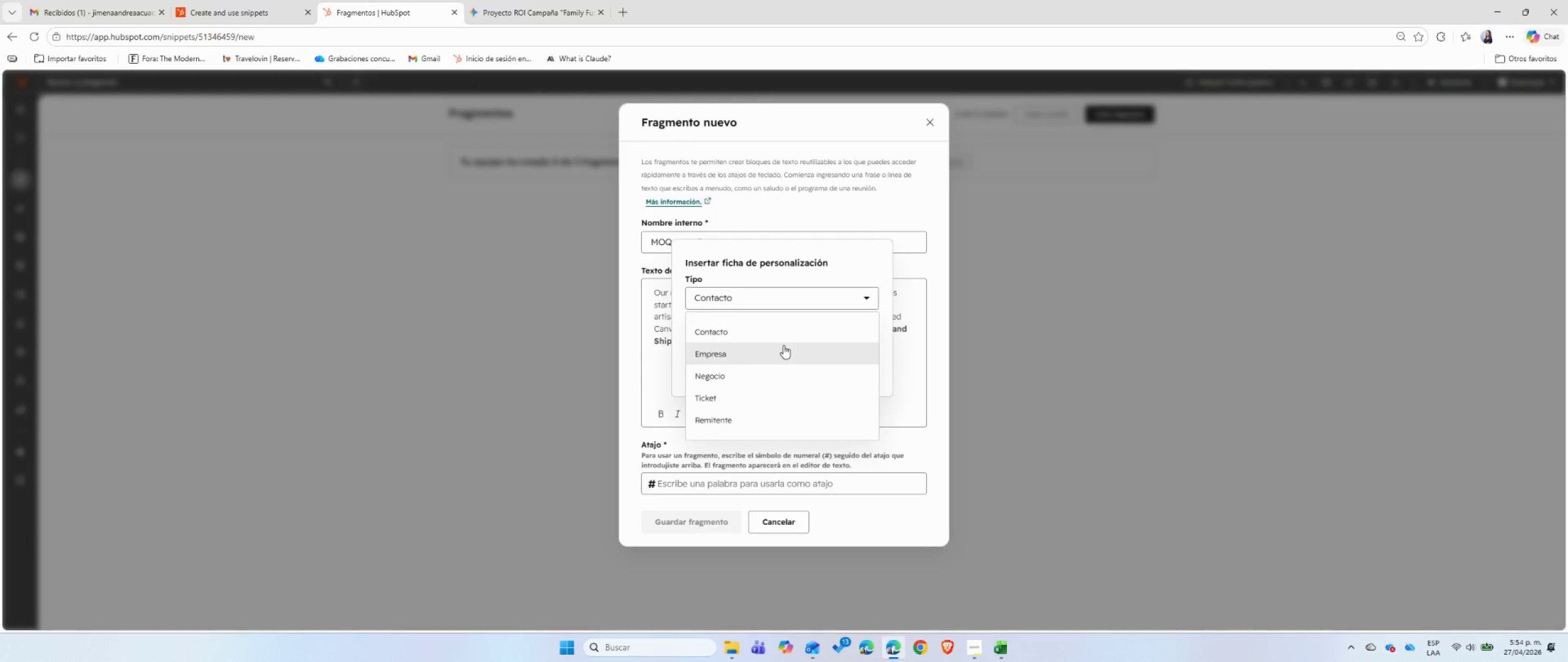 
scroll: coordinate [783, 345], scroll_direction: down, amount: 2.0
 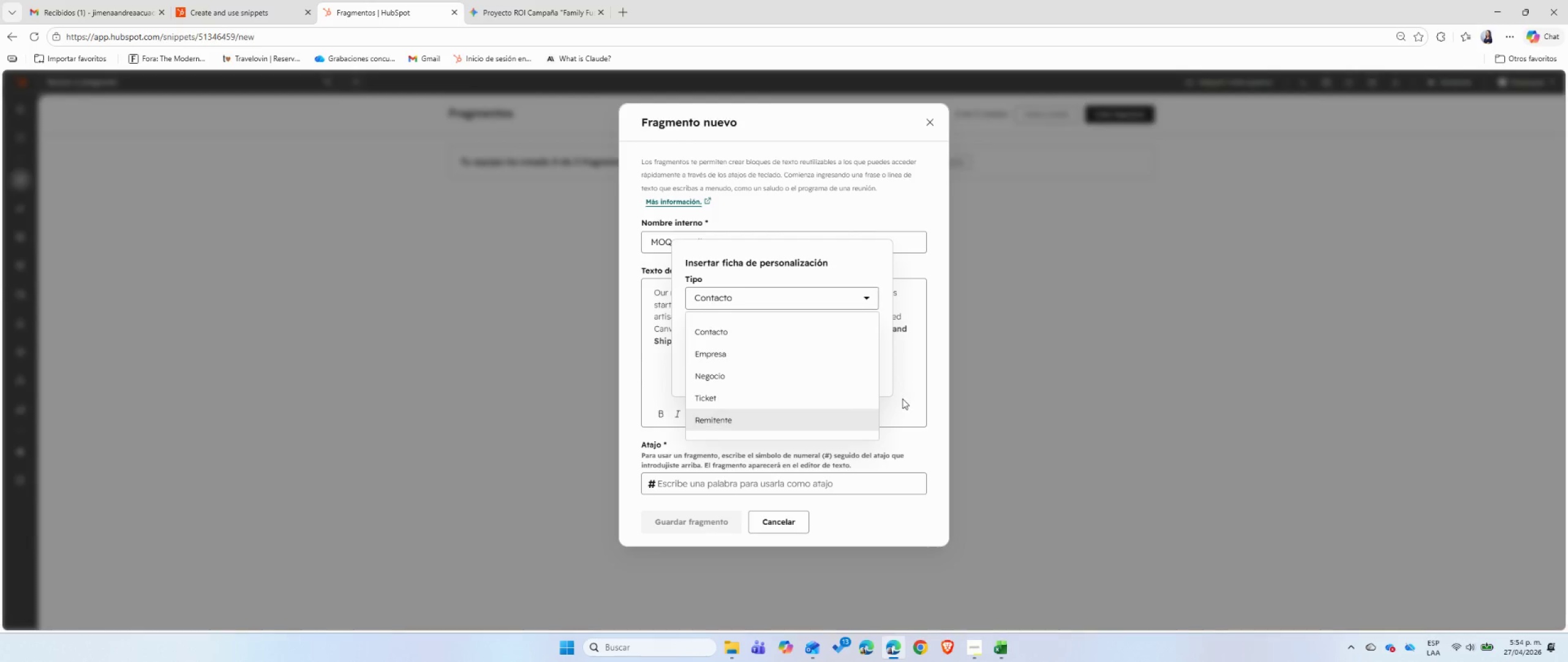 
left_click([905, 398])
 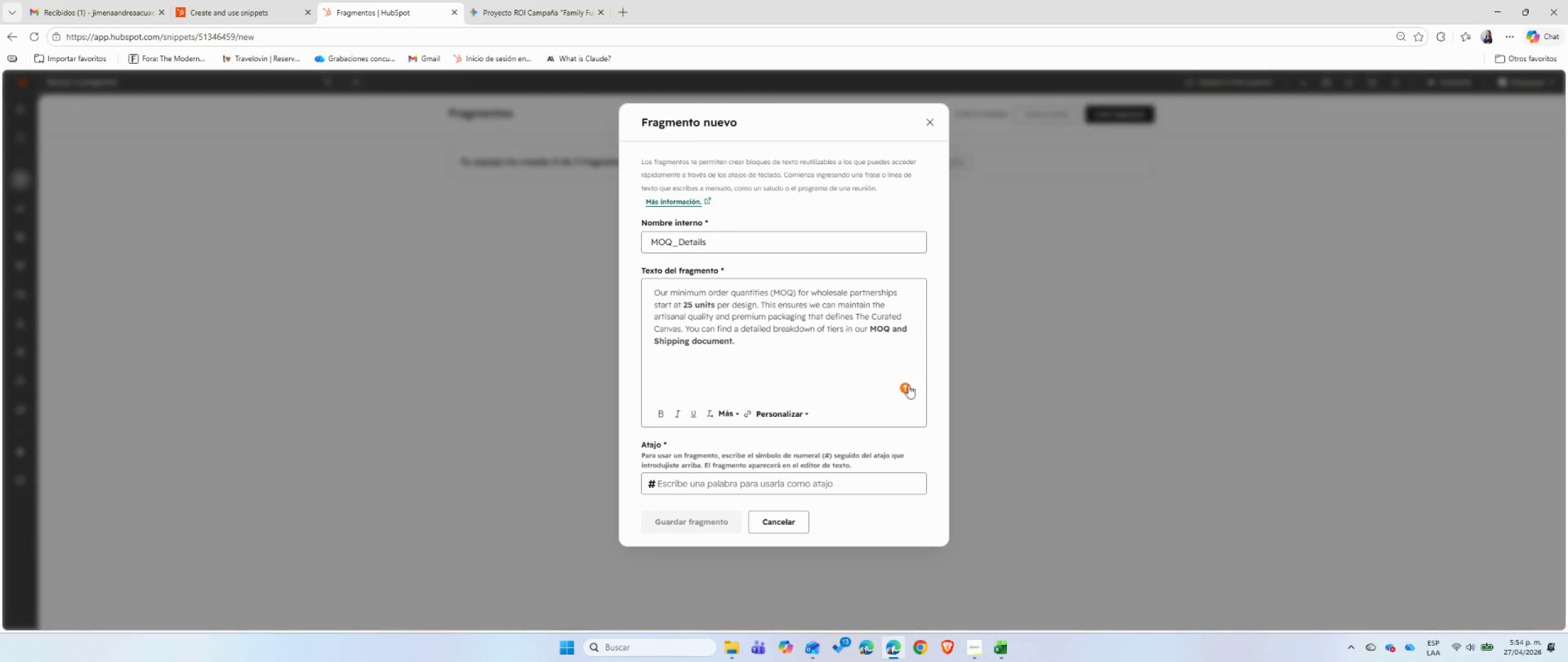 
left_click([701, 487])
 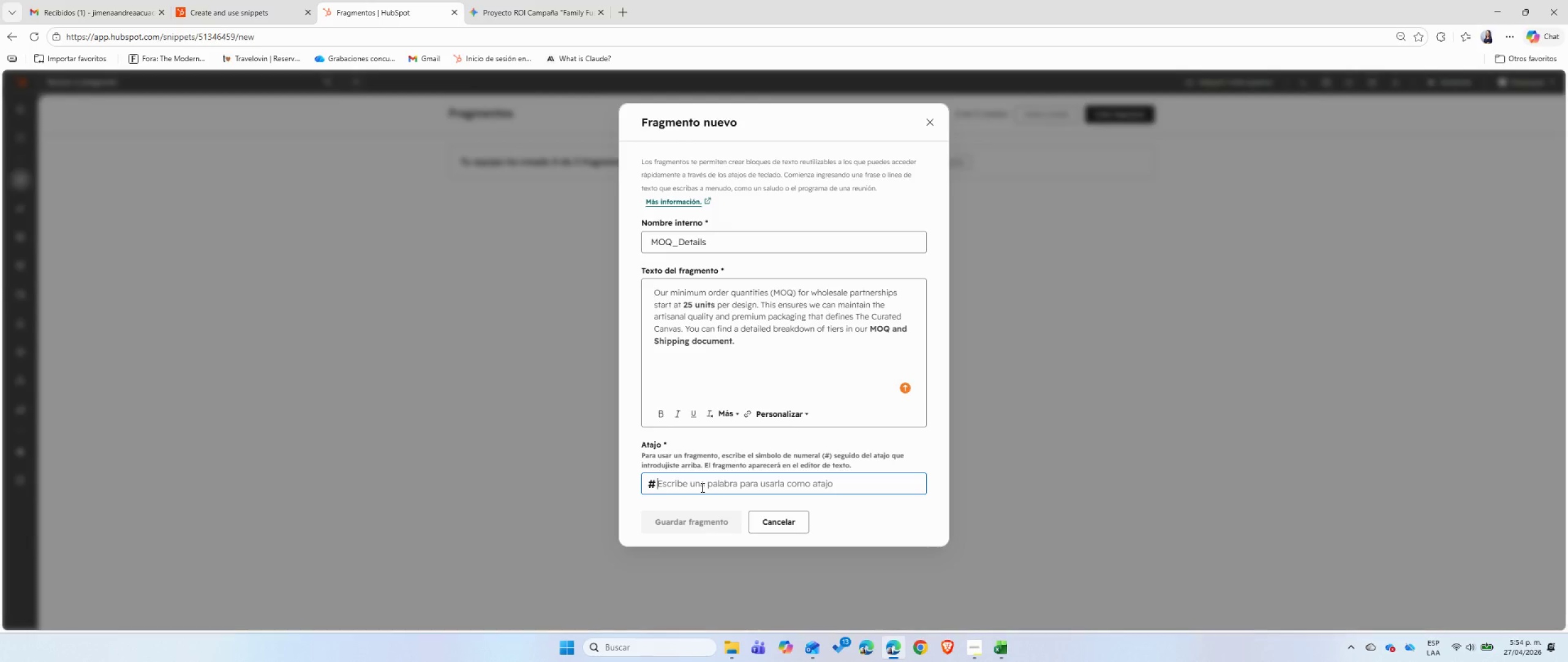 
type(MOQ_Details)
 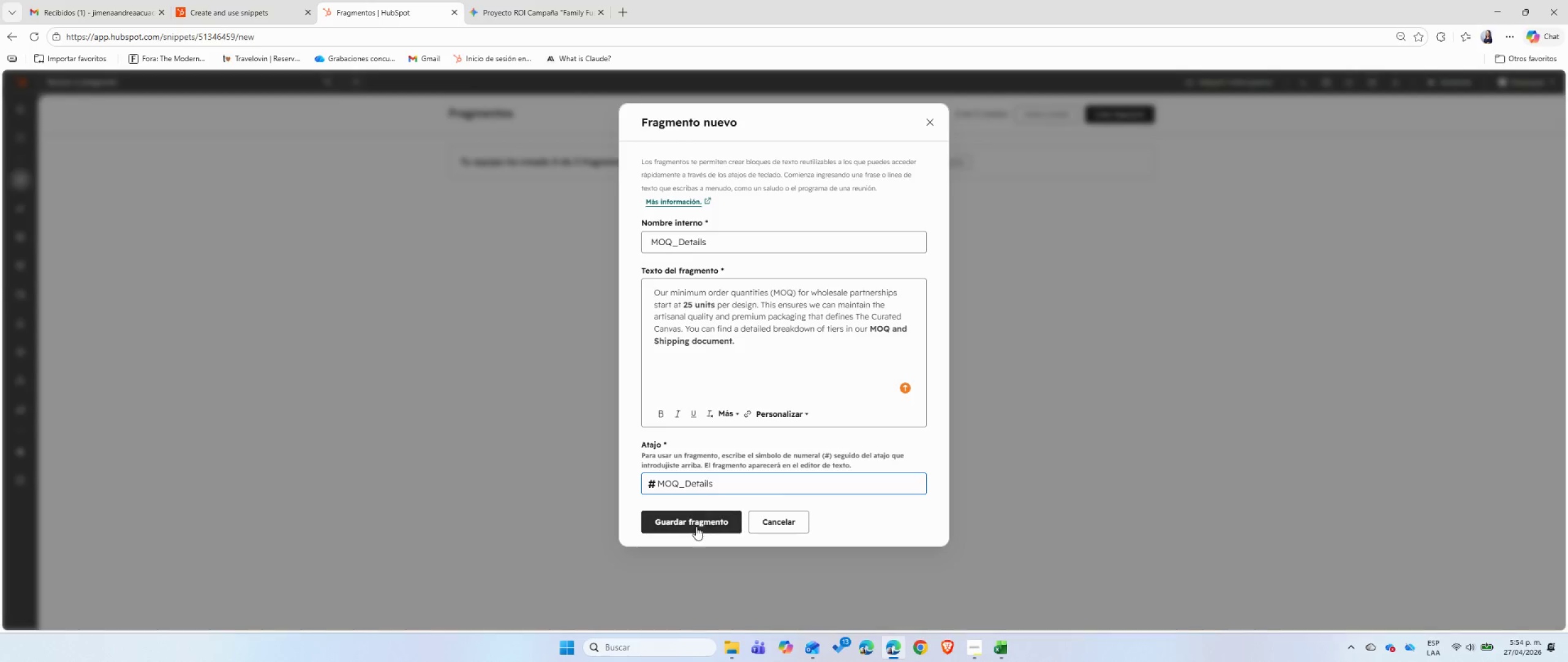 
left_click([696, 527])
 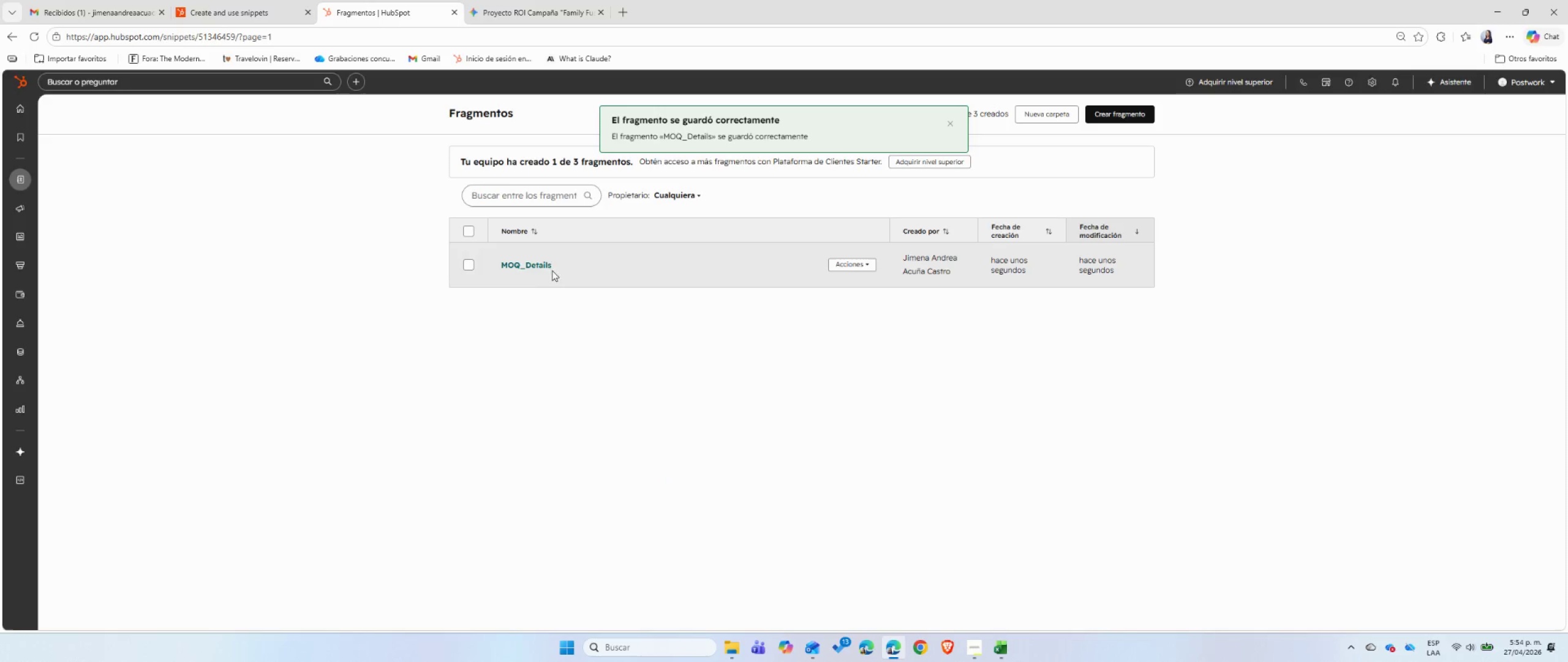 
left_click([831, 263])
 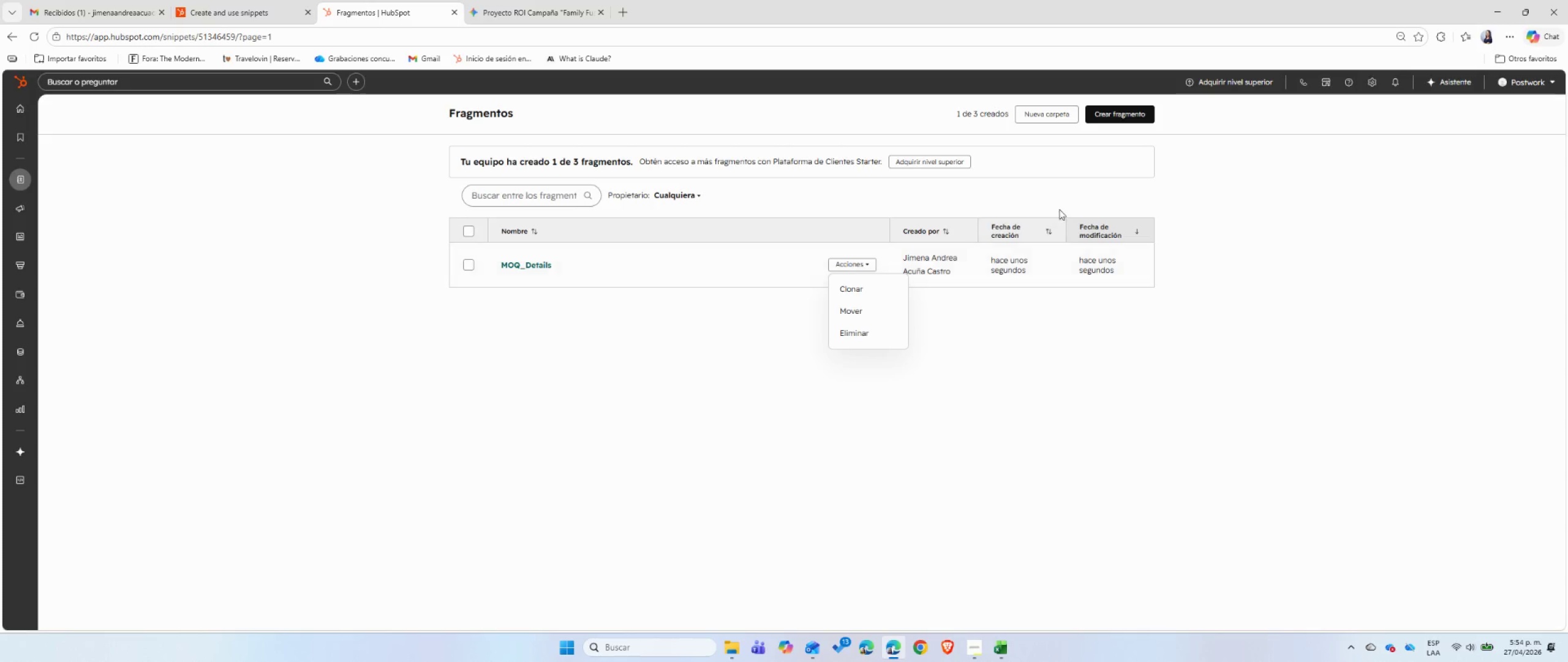 
wait(6.92)
 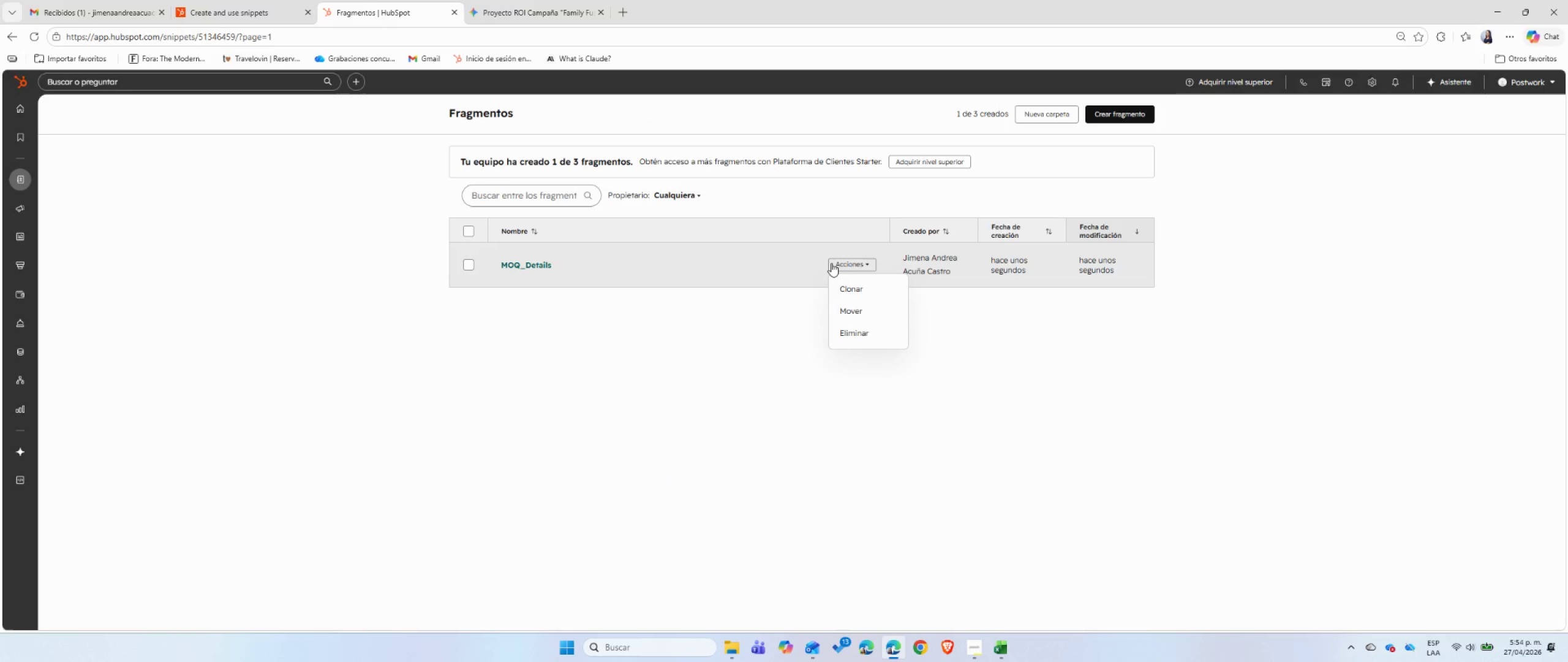 
left_click([1106, 118])
 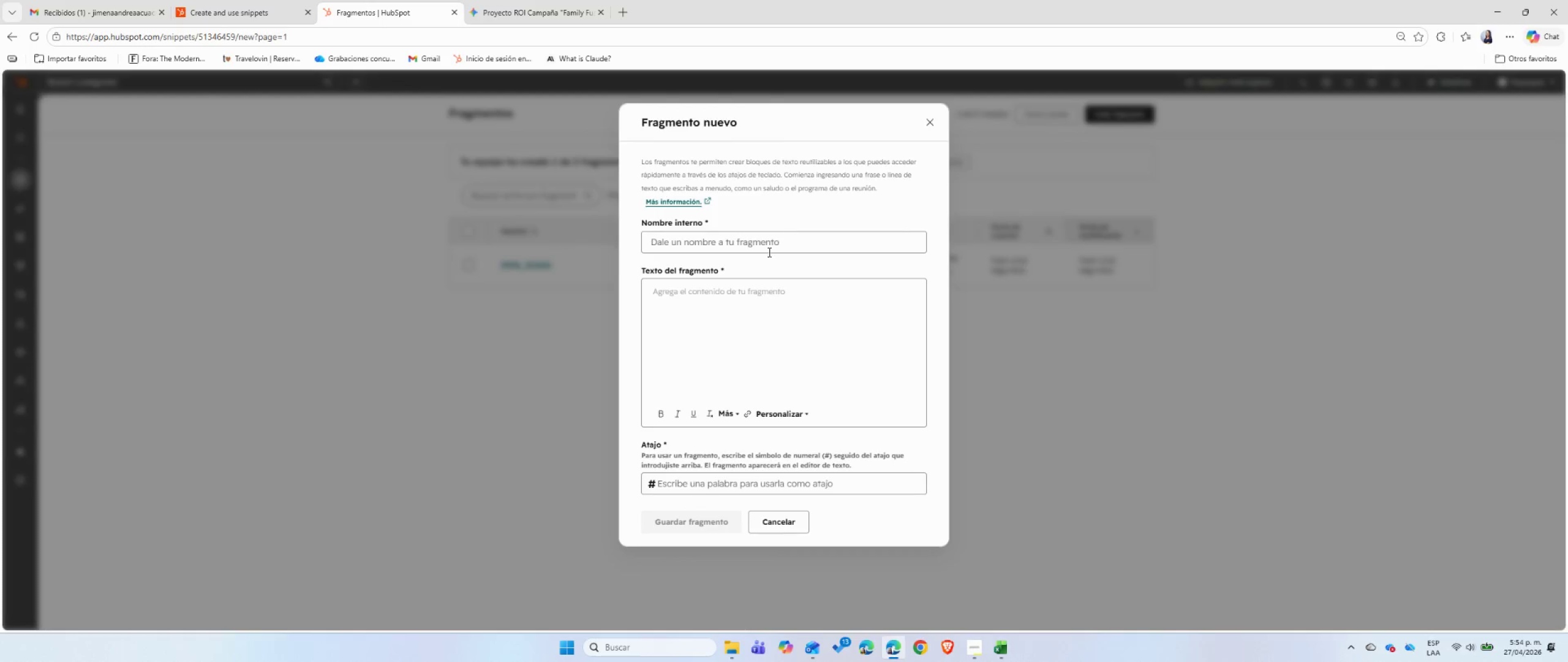 
left_click([774, 243])
 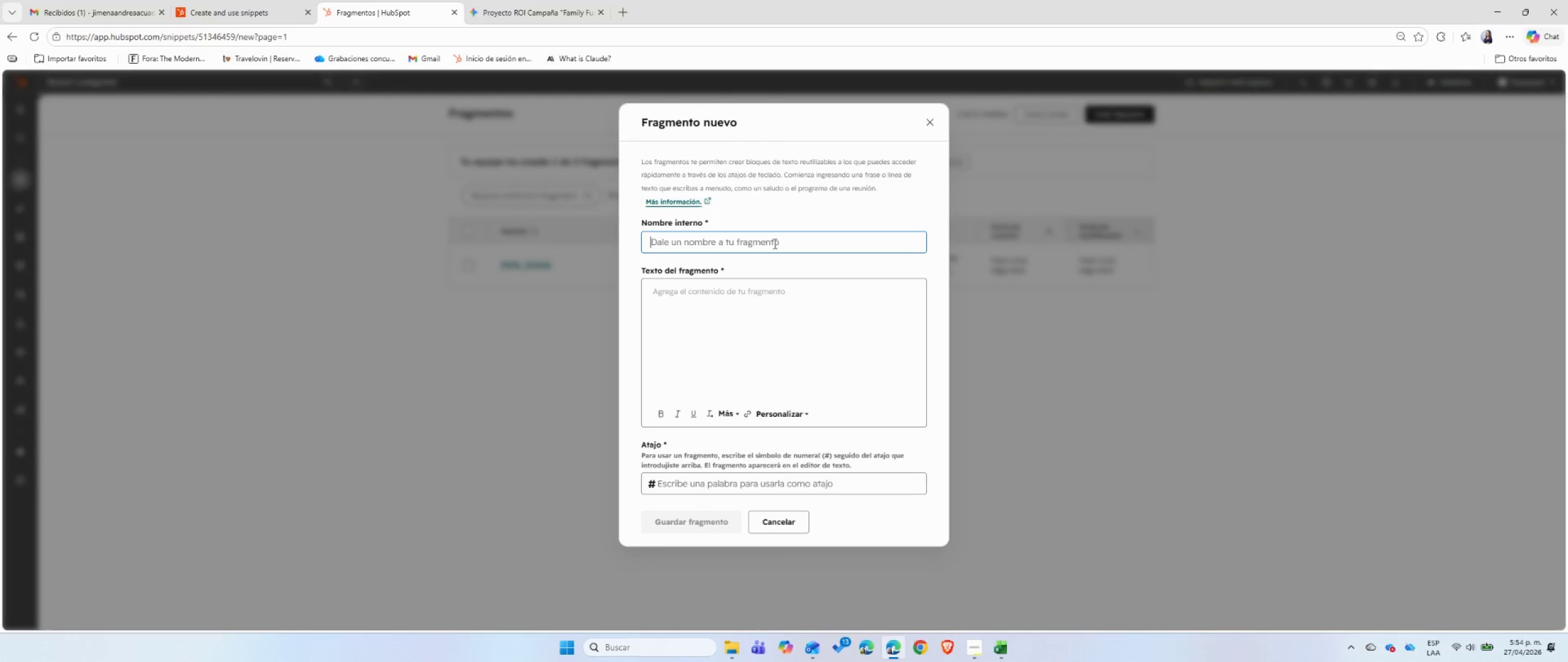 
wait(9.59)
 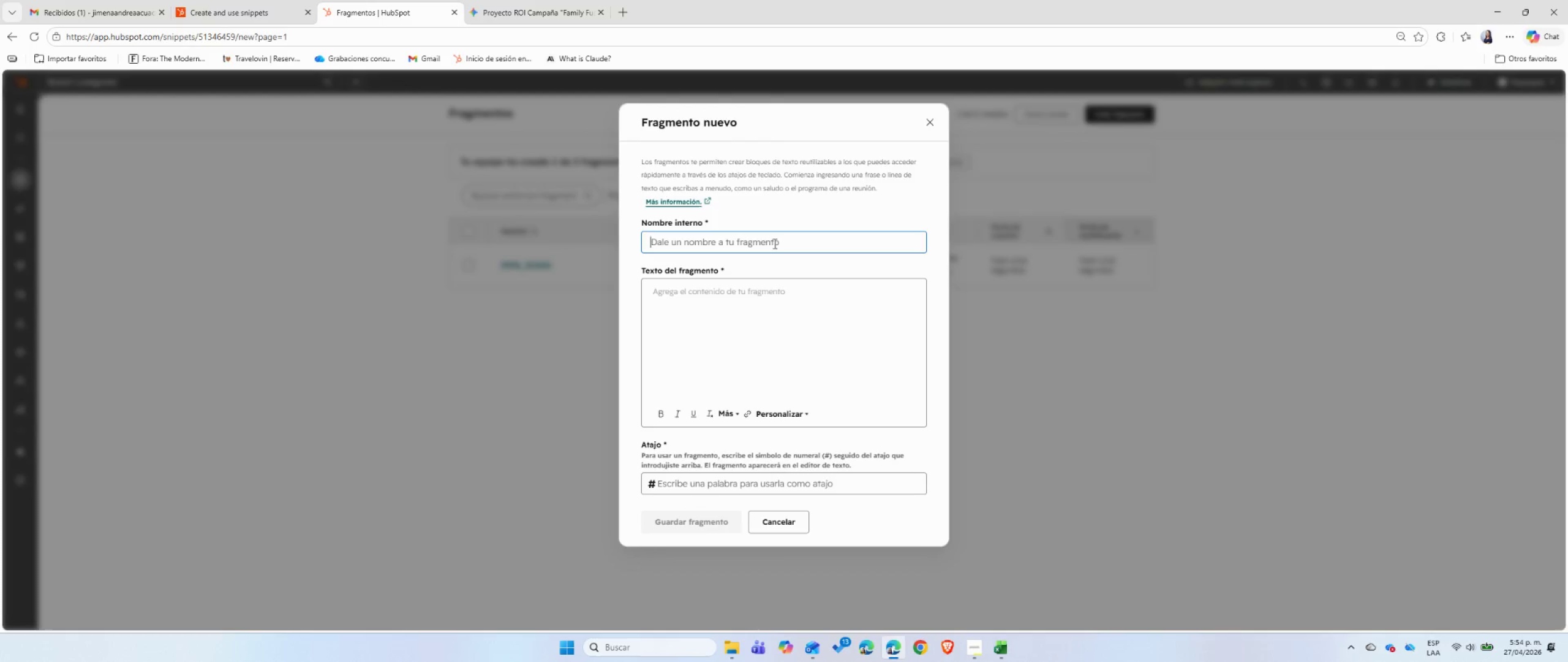 
type(Leads_Times)
 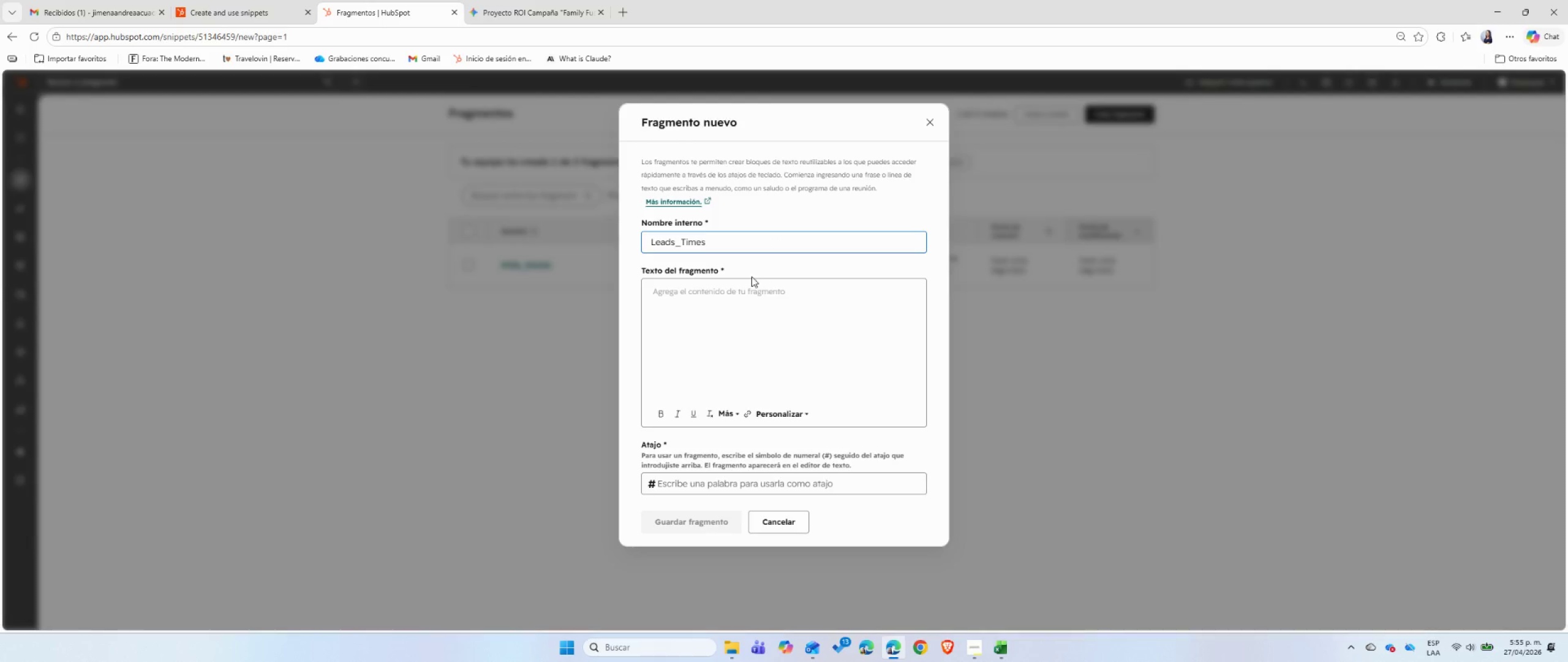 
left_click_drag(start_coordinate=[748, 281], to_coordinate=[745, 287])
 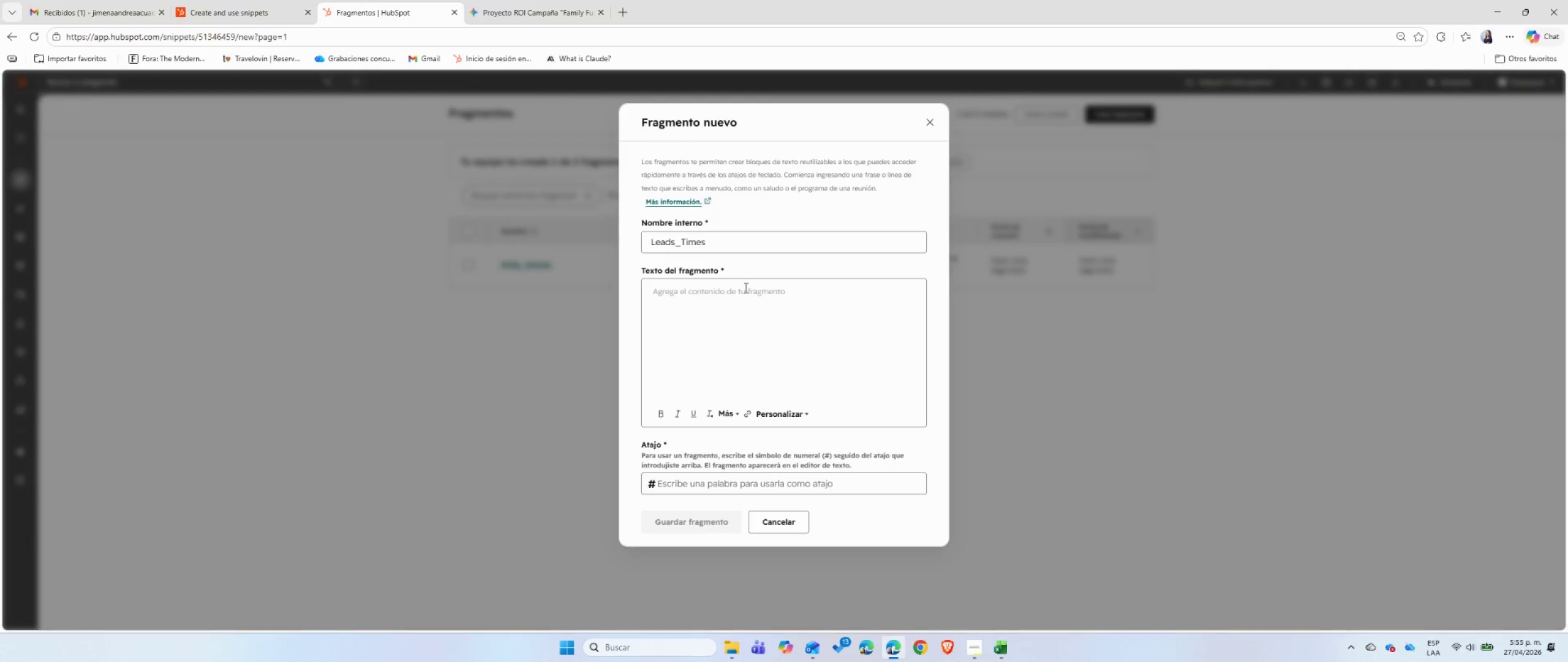 
double_click([745, 287])
 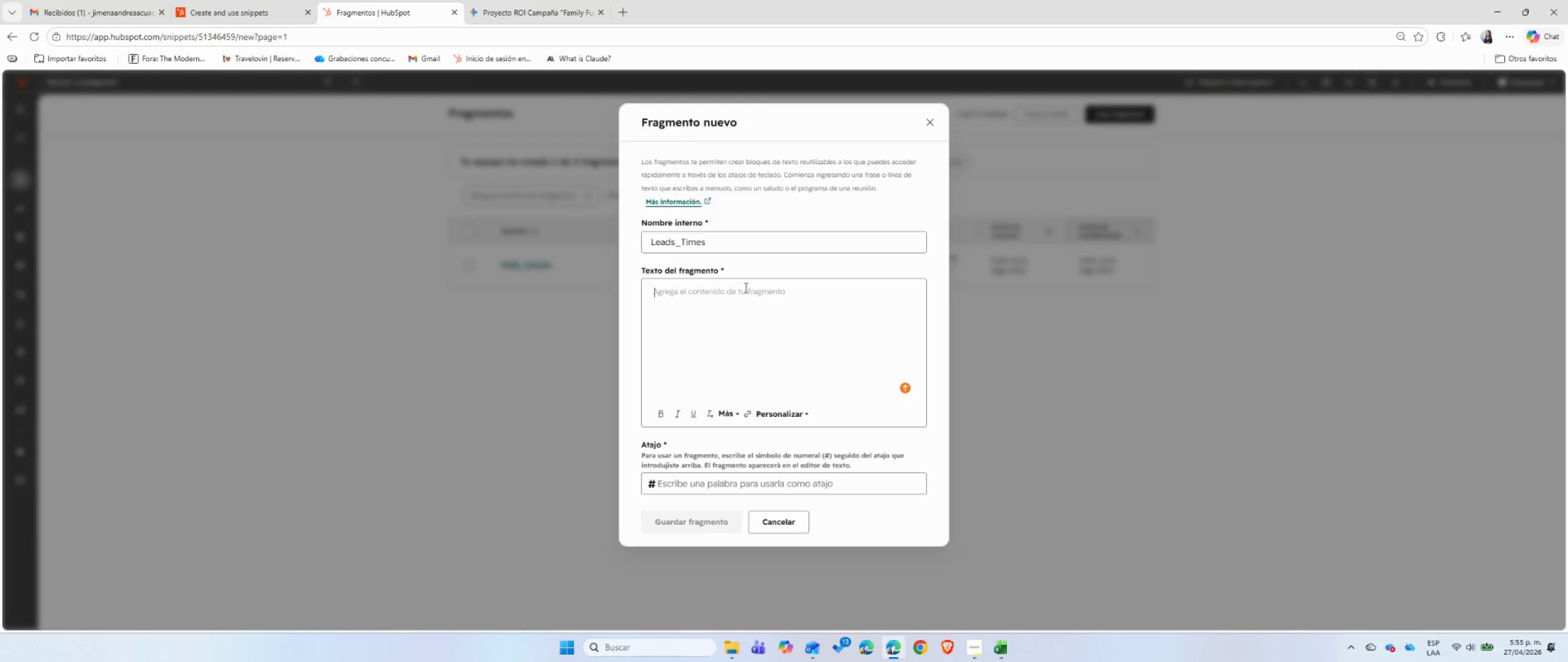 
type(Due to our curated soi)
key(Backspace)
type(o)
key(Backspace)
type(urcing and ethical production standards, our standard fullfillment lead time is 15-20 business days following order confirmation. )
 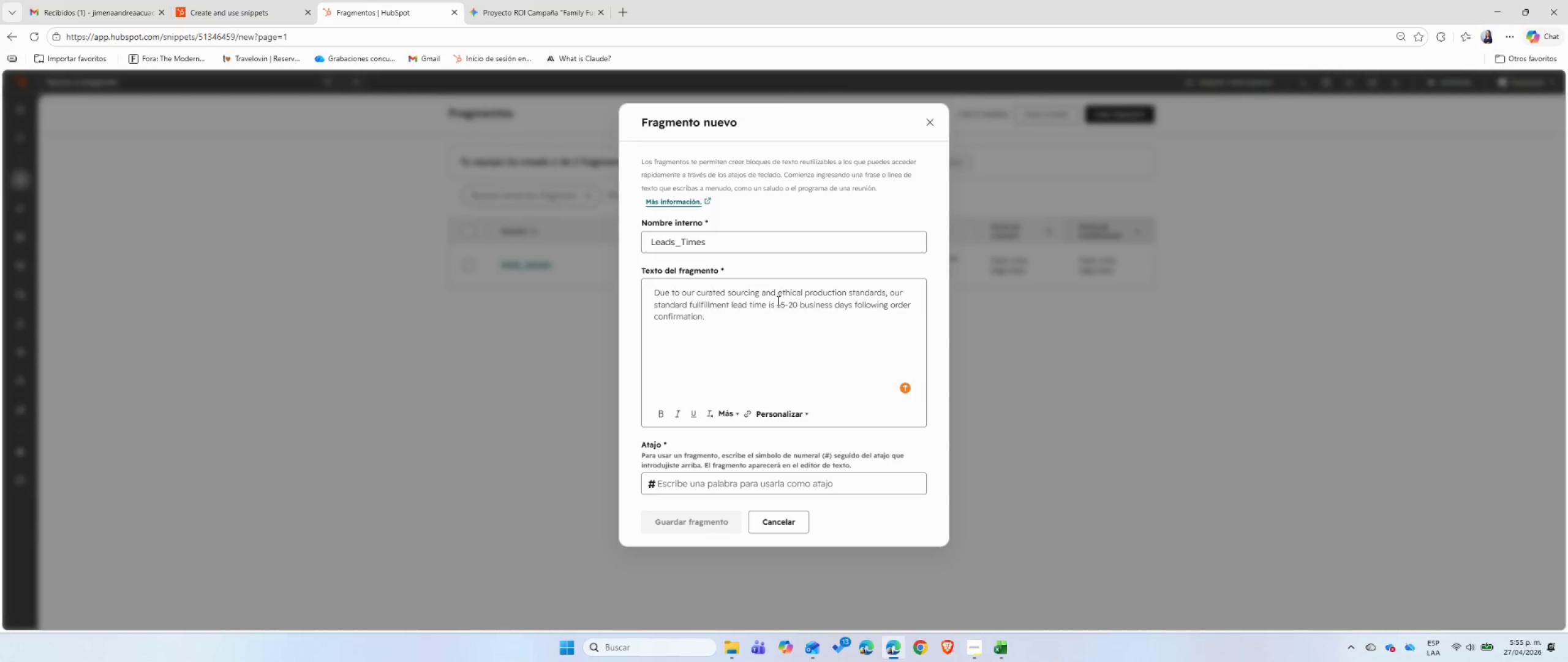 
left_click_drag(start_coordinate=[777, 302], to_coordinate=[853, 302])
 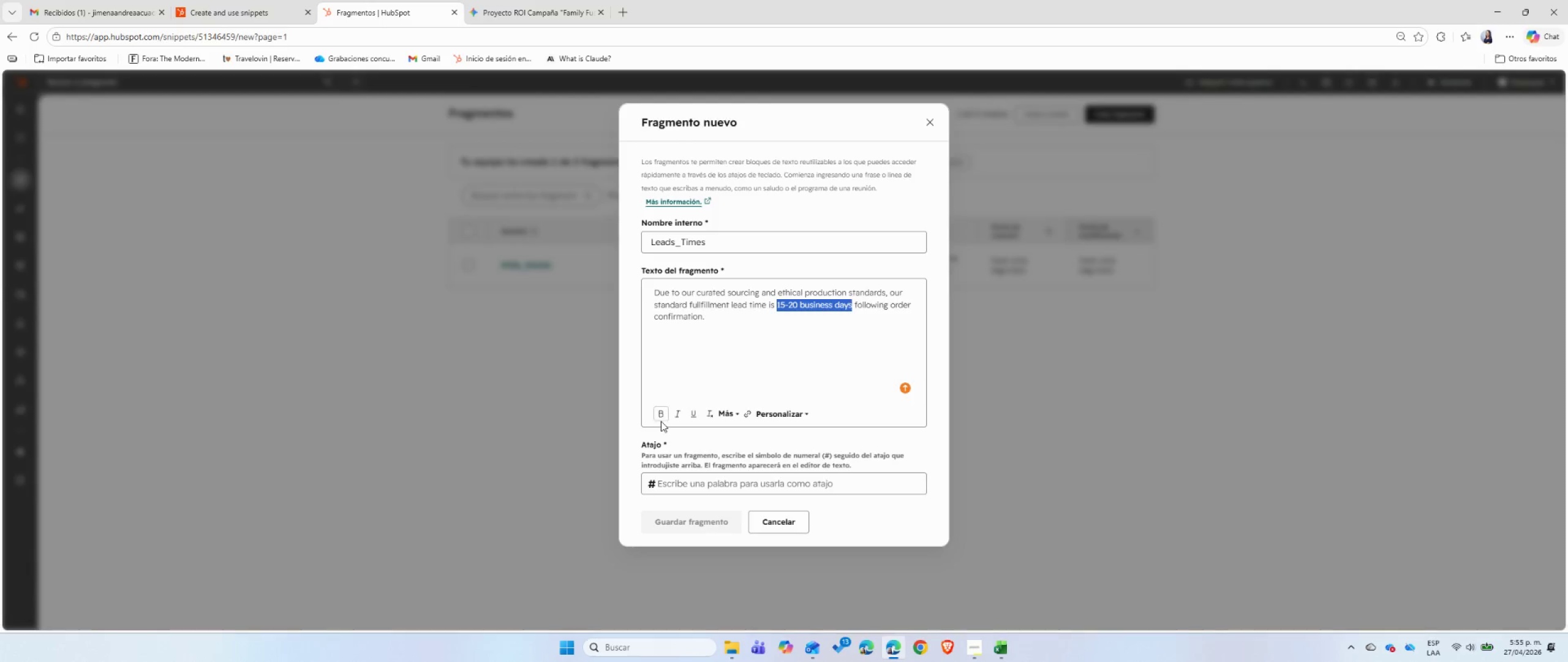 
left_click([662, 417])
 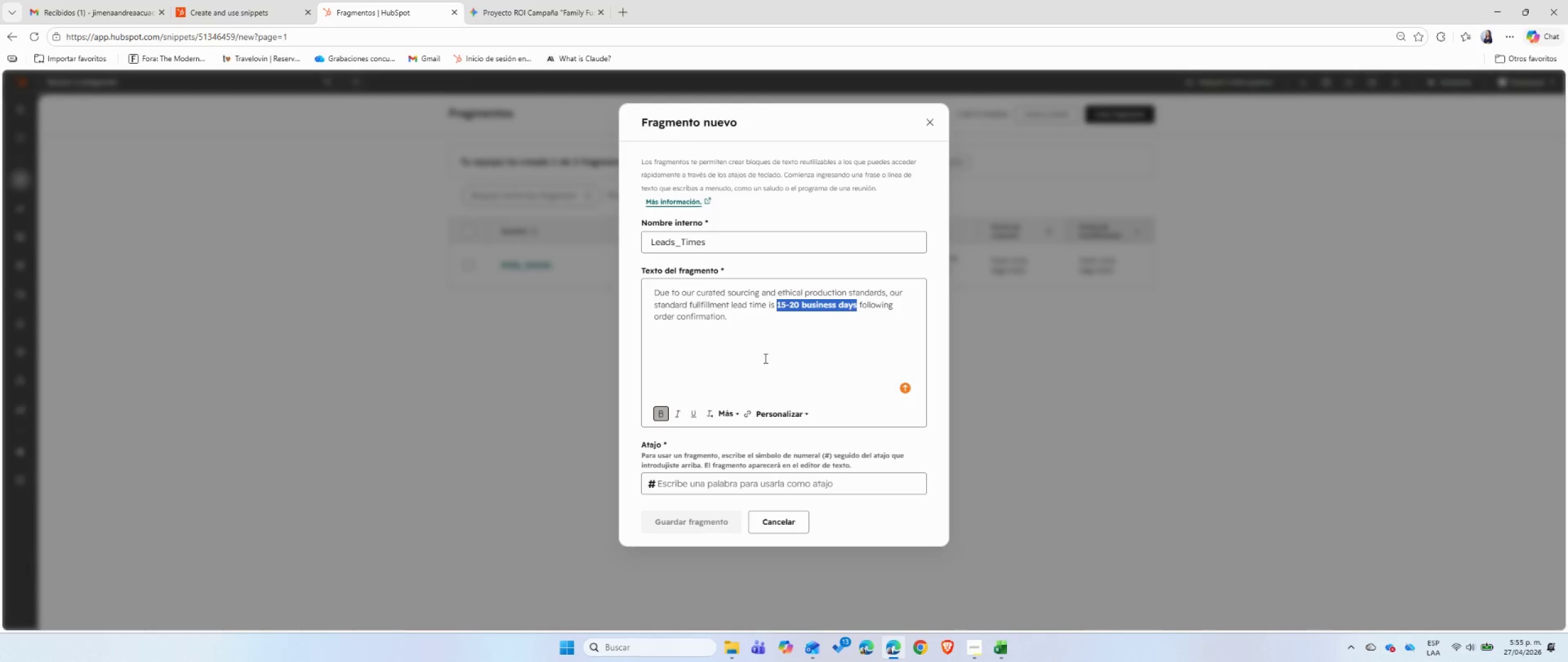 
left_click([753, 319])
 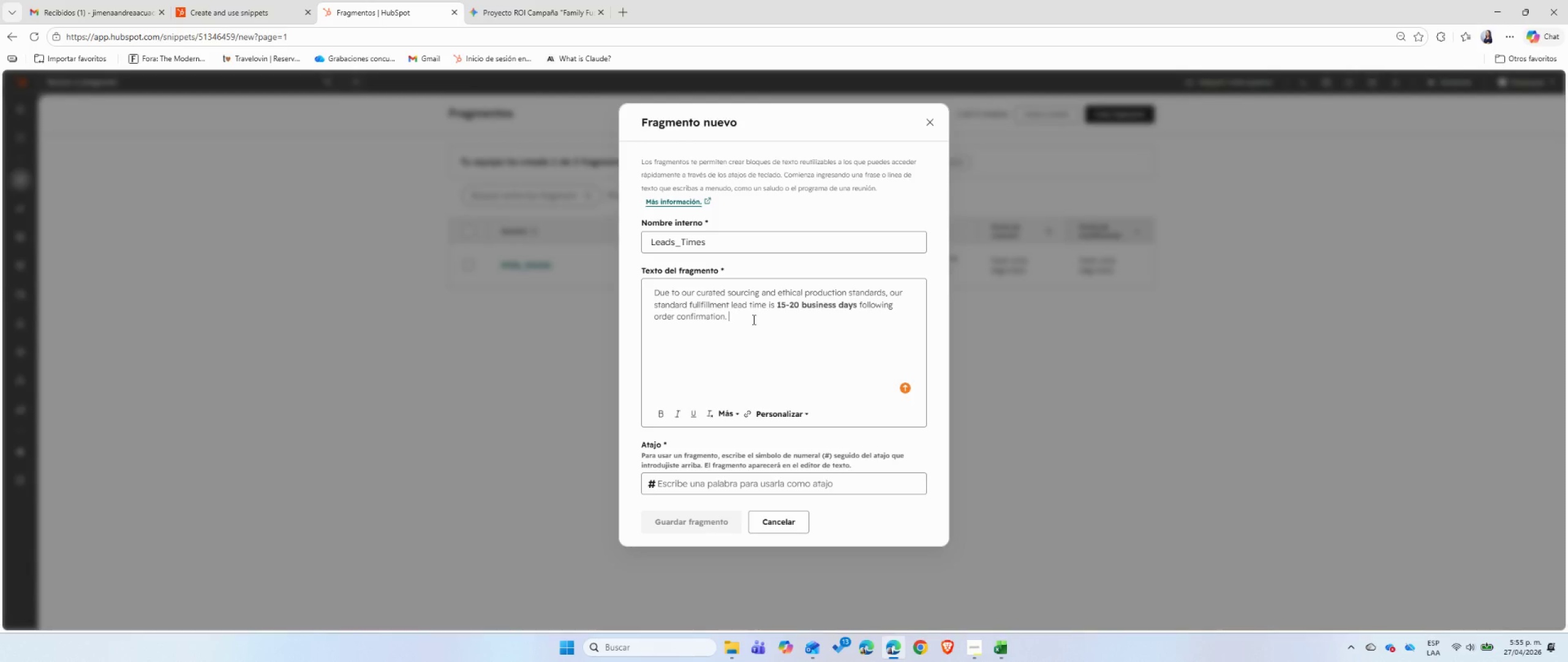 
type(For hi)
 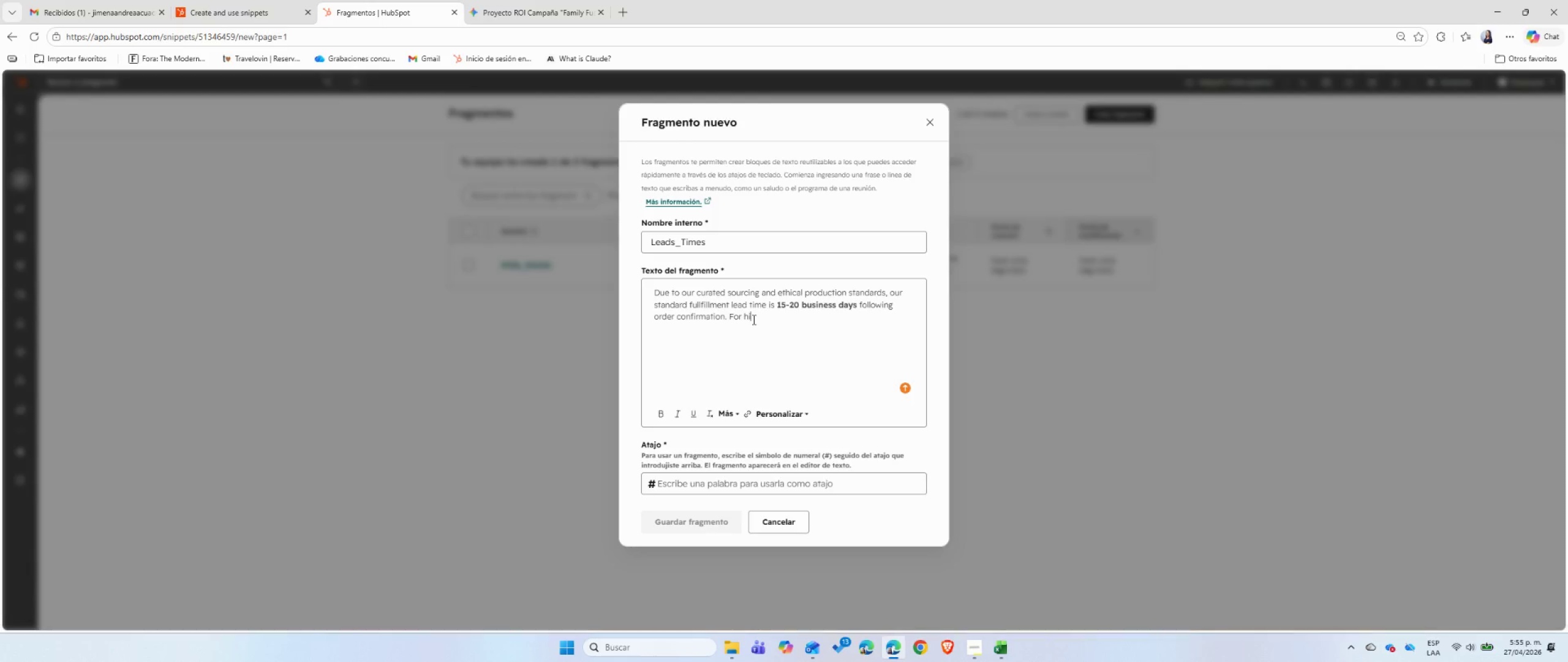 
type(gh-volume orders or holiday peak seasons, we recommend booking at least 45 days in advance. Full logistics details are available in the MOQ and Shipping Terms. )
key(Backspace)
key(Backspace)
type( document. )
 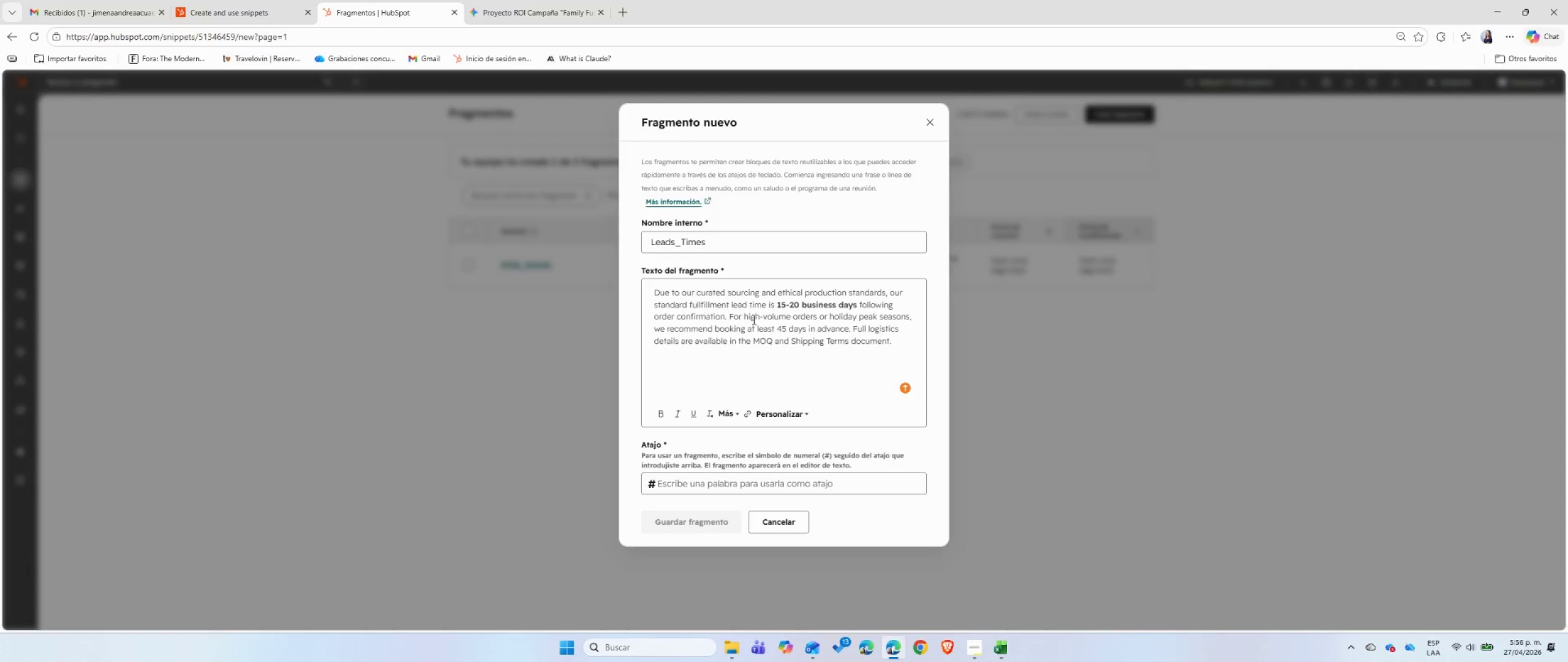 
left_click_drag(start_coordinate=[889, 342], to_coordinate=[751, 346])
 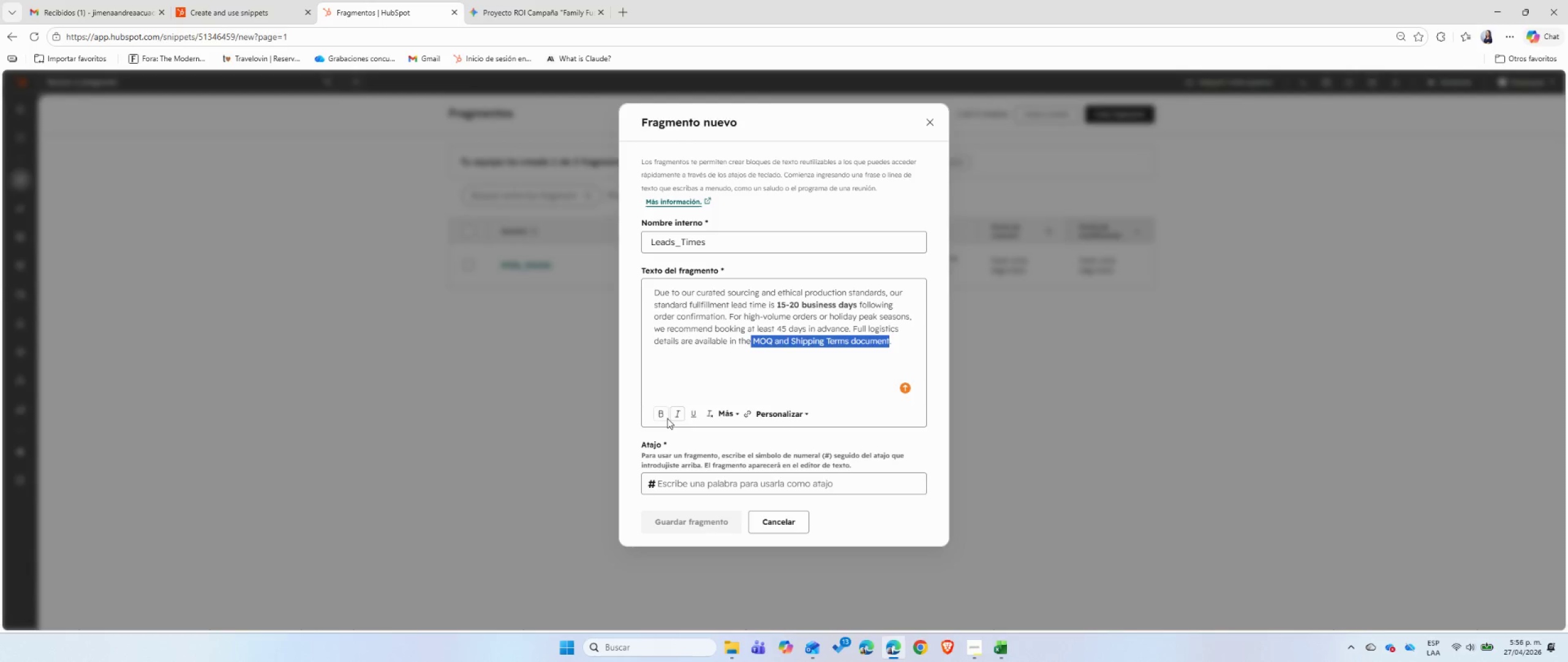 
left_click([667, 418])
 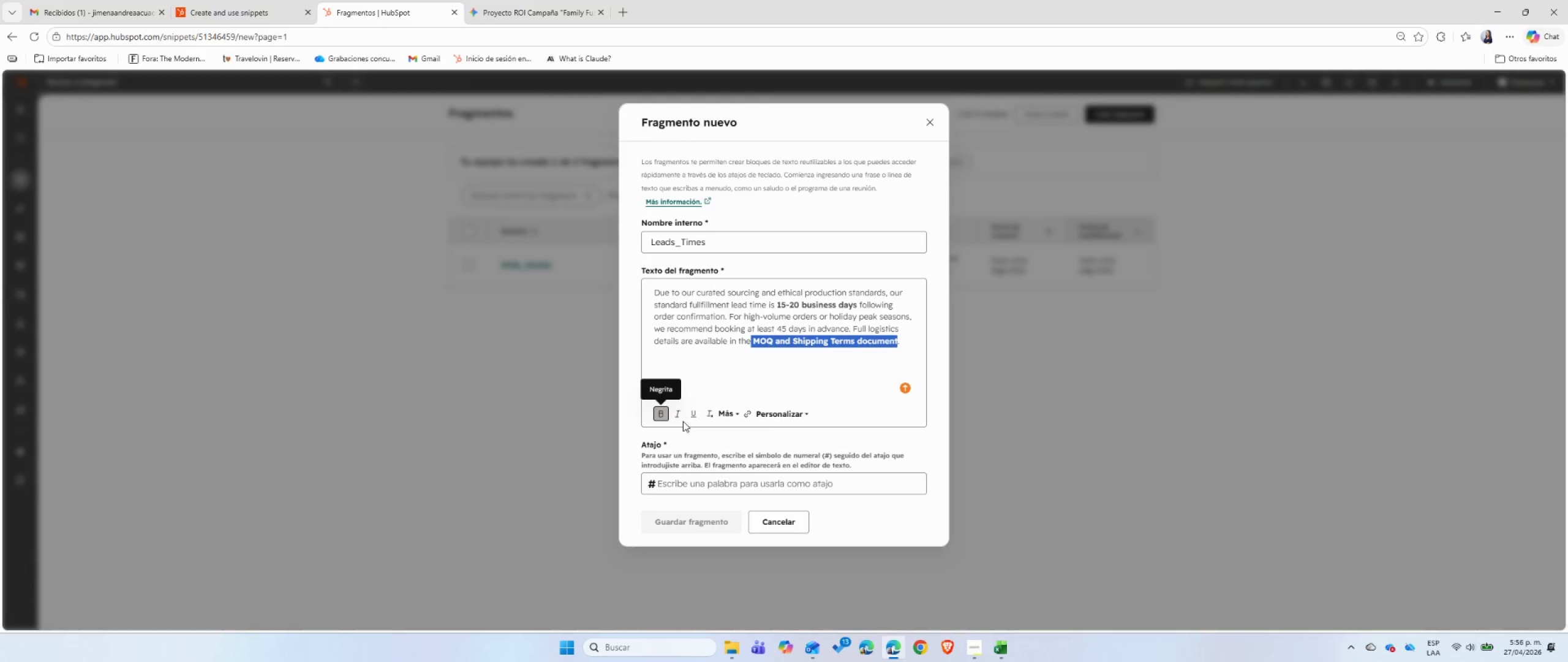 
left_click([811, 390])
 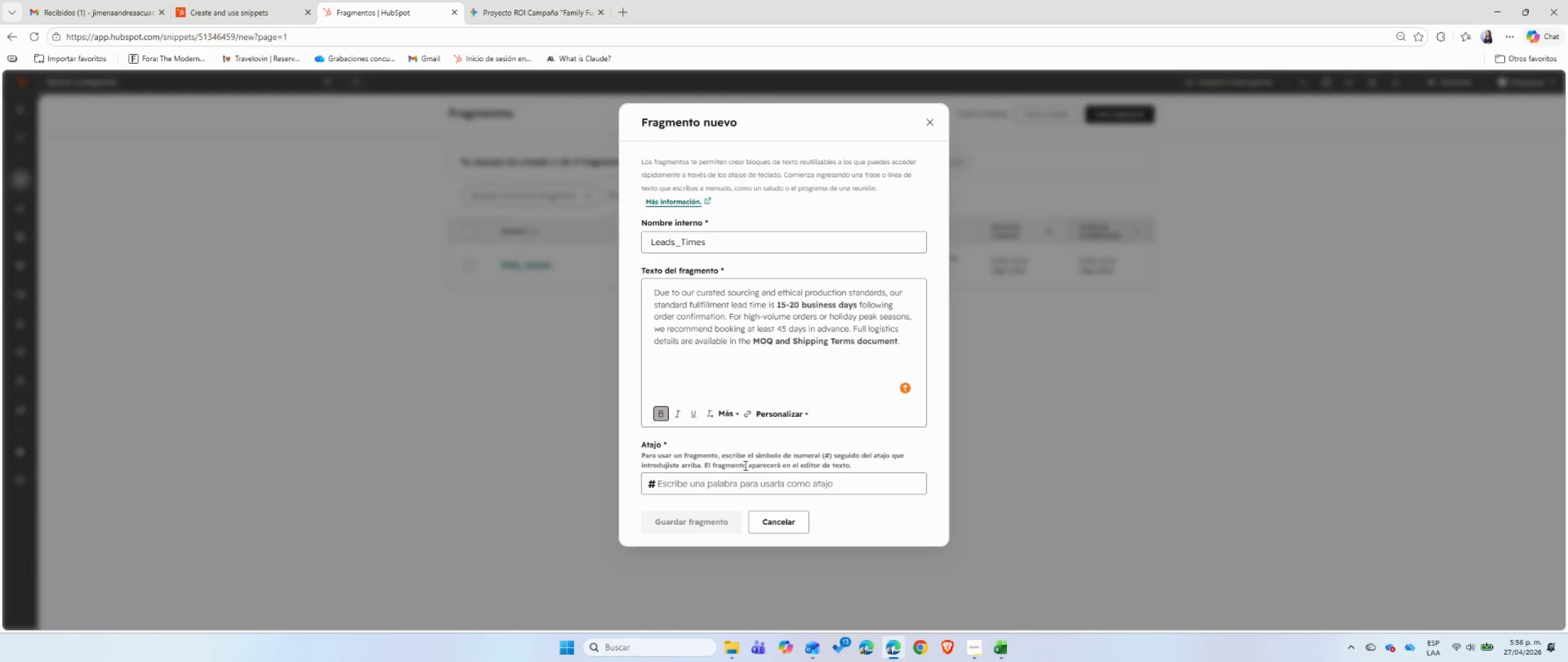 
left_click([733, 479])
 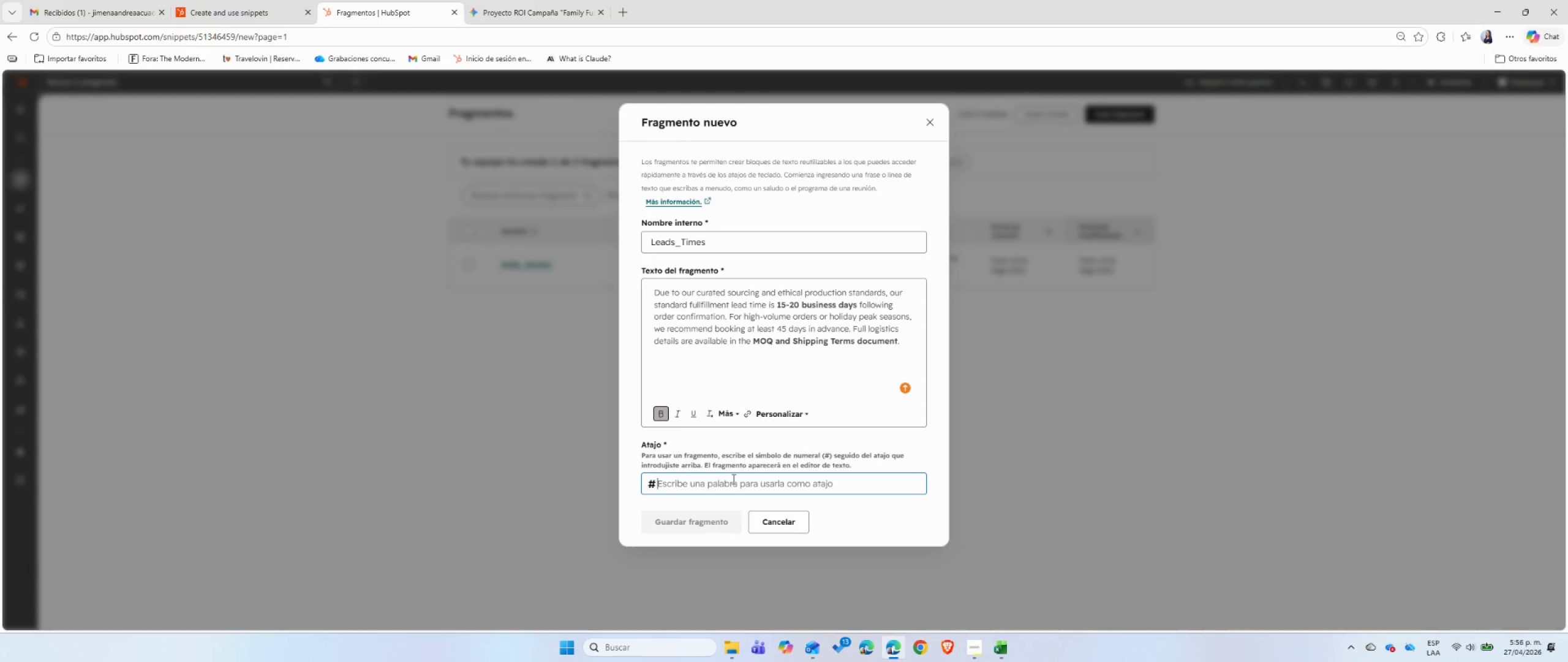 
type(Lead_Times)
 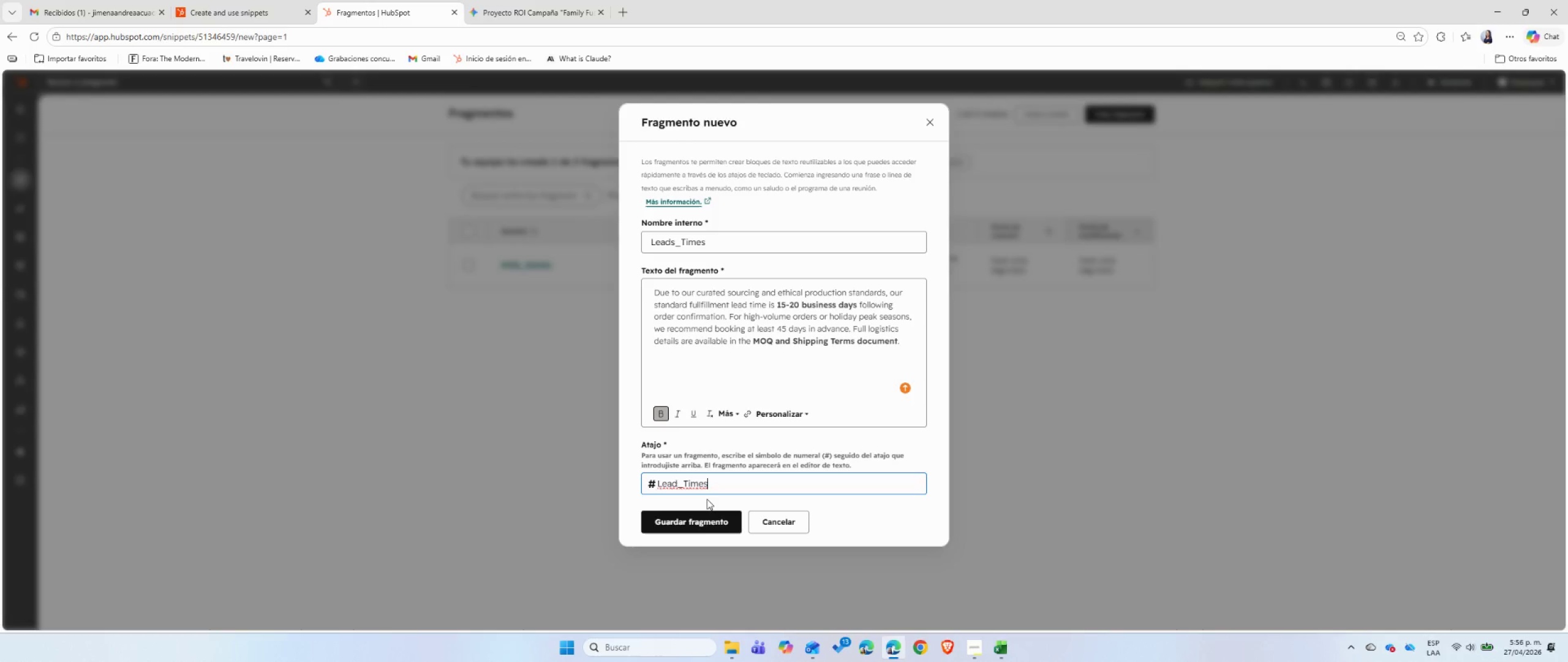 
left_click([693, 517])
 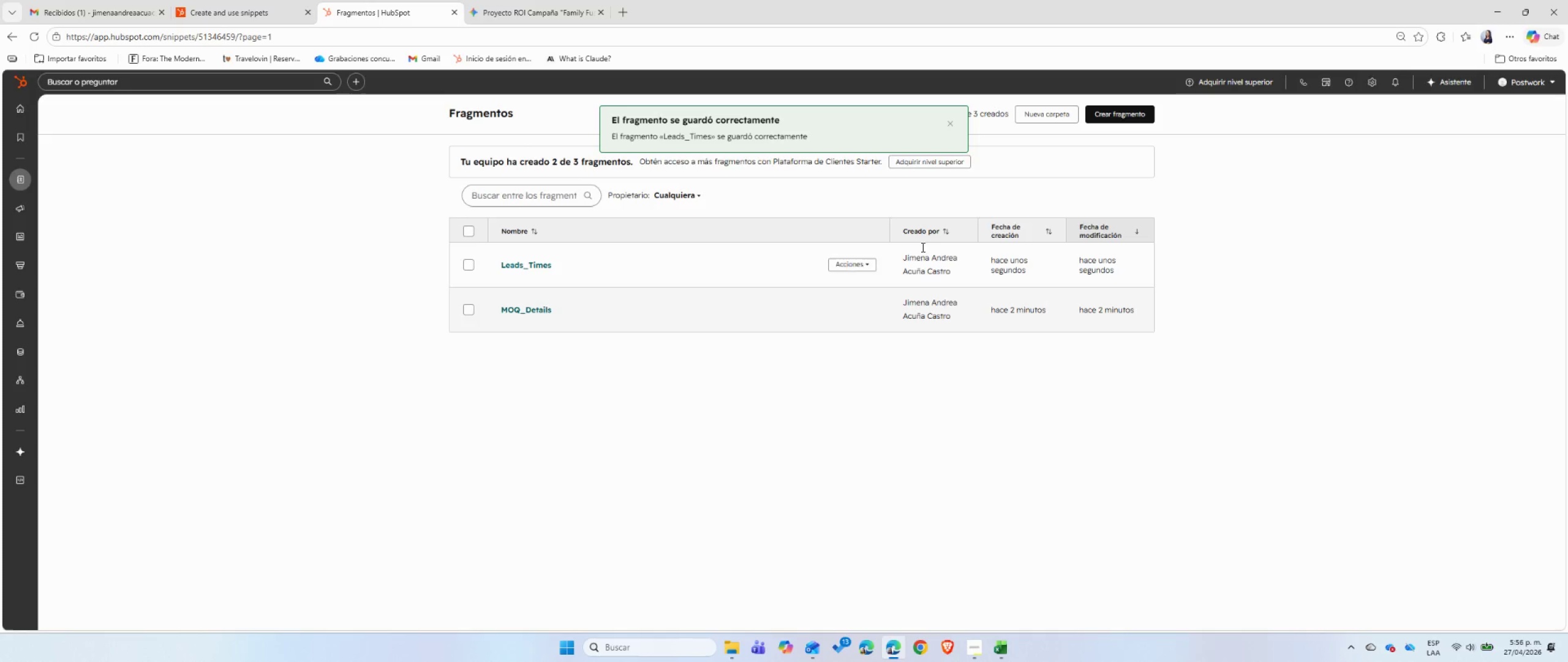 
left_click([956, 124])
 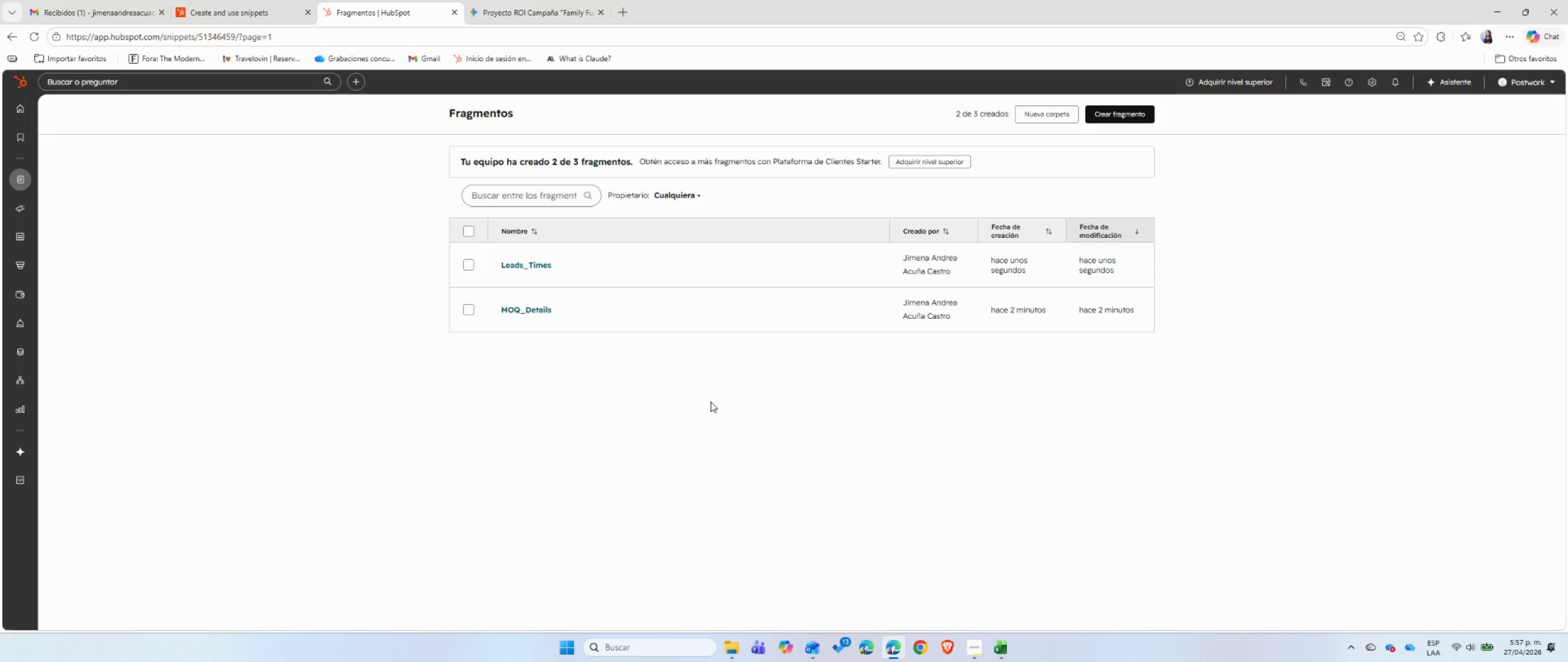 
wait(10.86)
 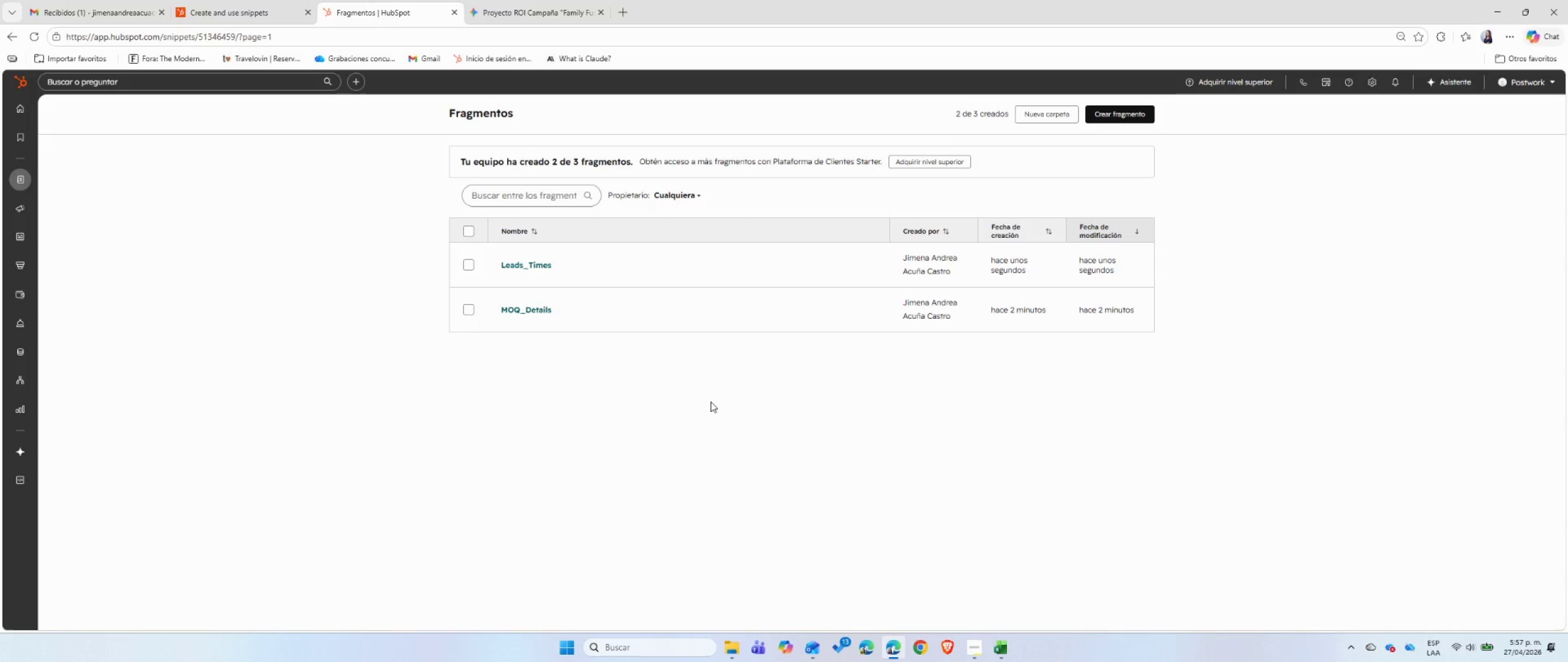 
left_click([1144, 116])
 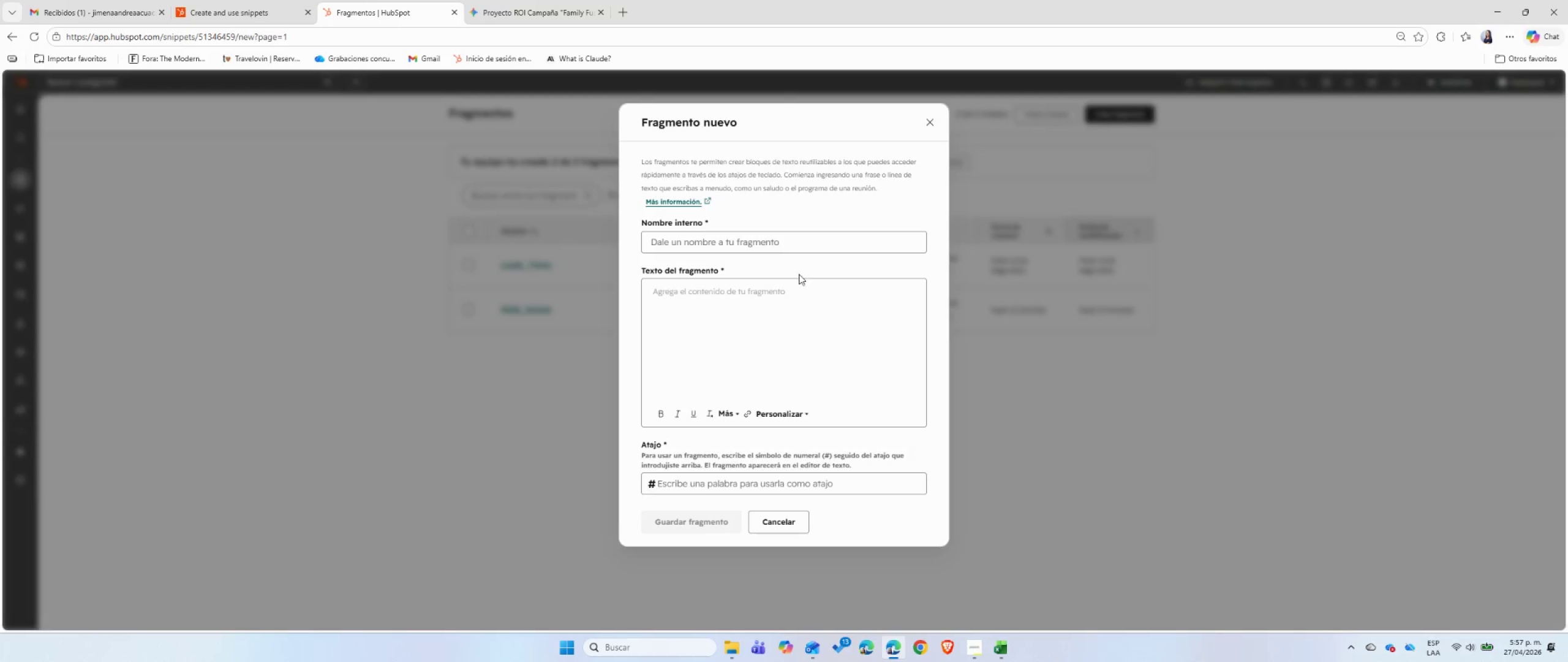 
left_click([773, 244])
 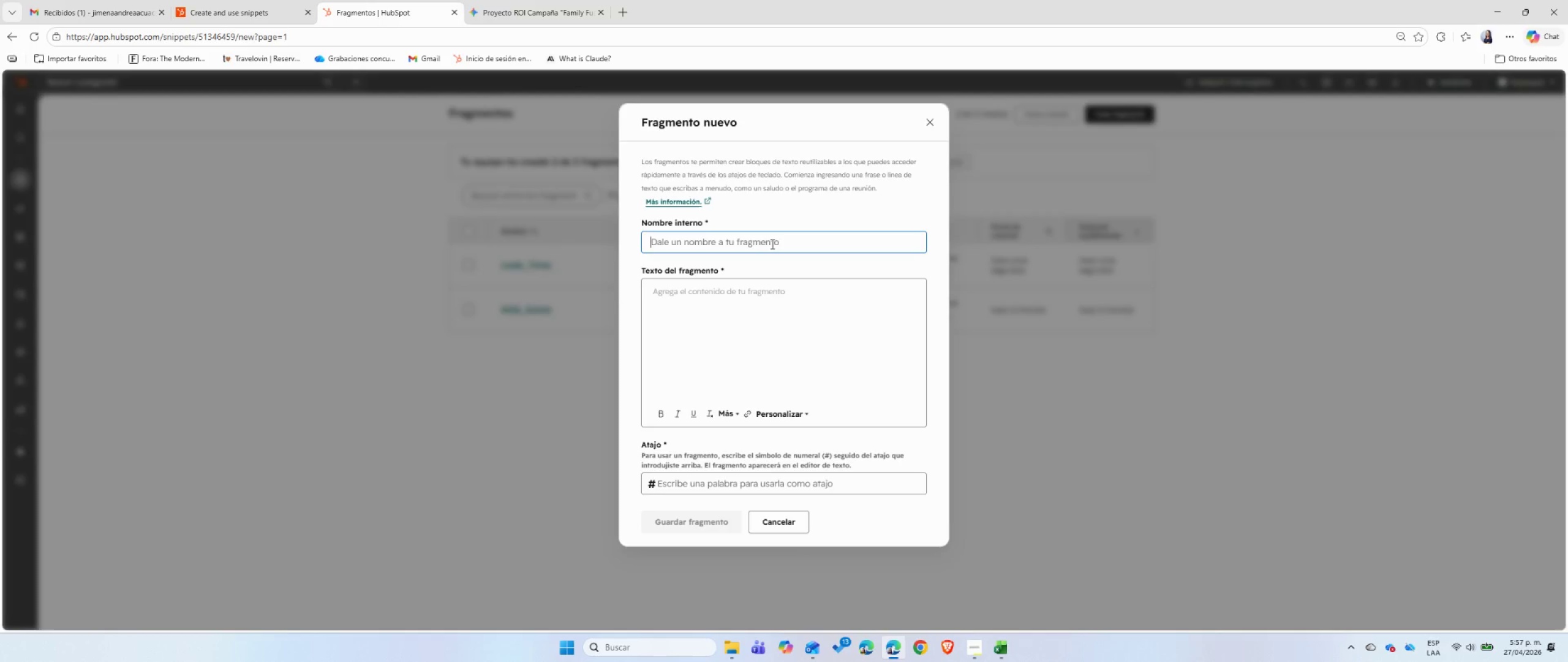 
type(Cutom)
key(Backspace)
key(Backspace)
key(Backspace)
type(stom_Nrandin)
key(Backspace)
key(Backspace)
key(Backspace)
key(Backspace)
key(Backspace)
key(Backspace)
key(Backspace)
type(Branding)
 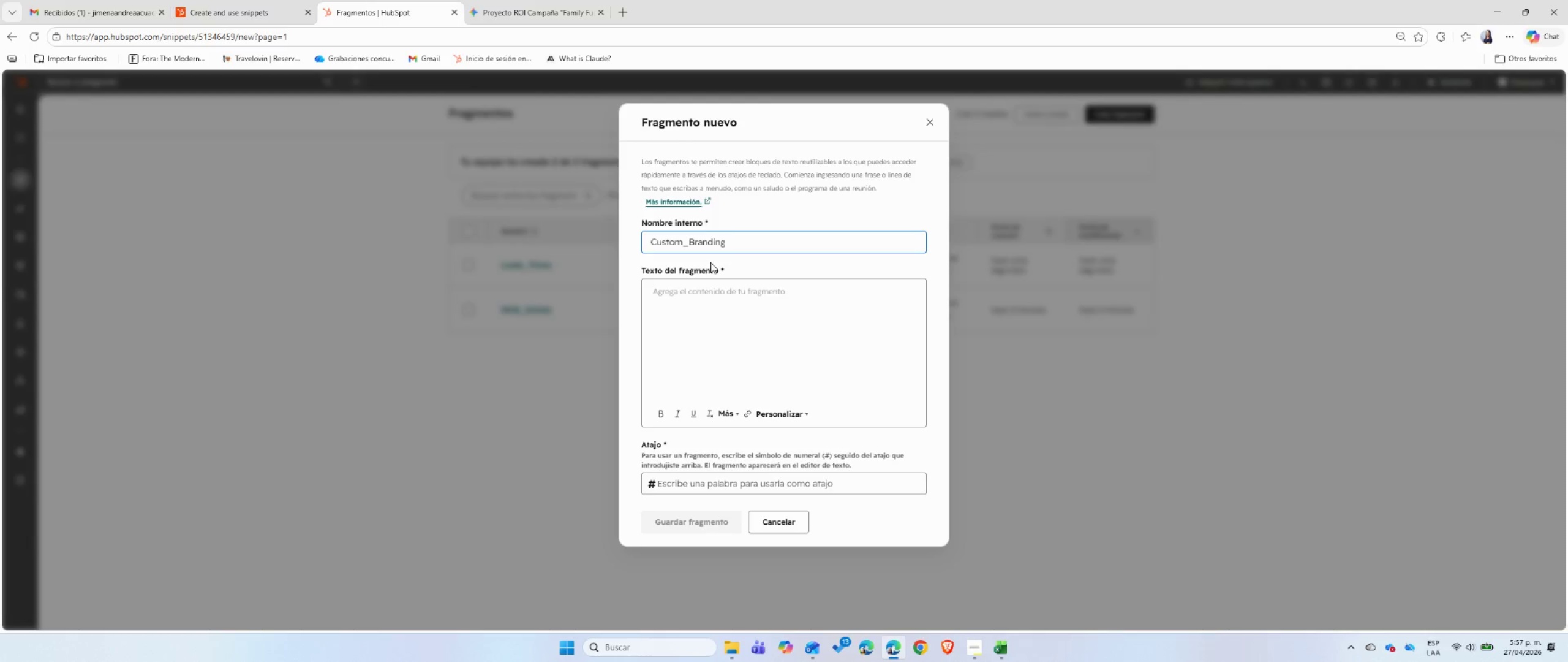 
left_click([692, 296])
 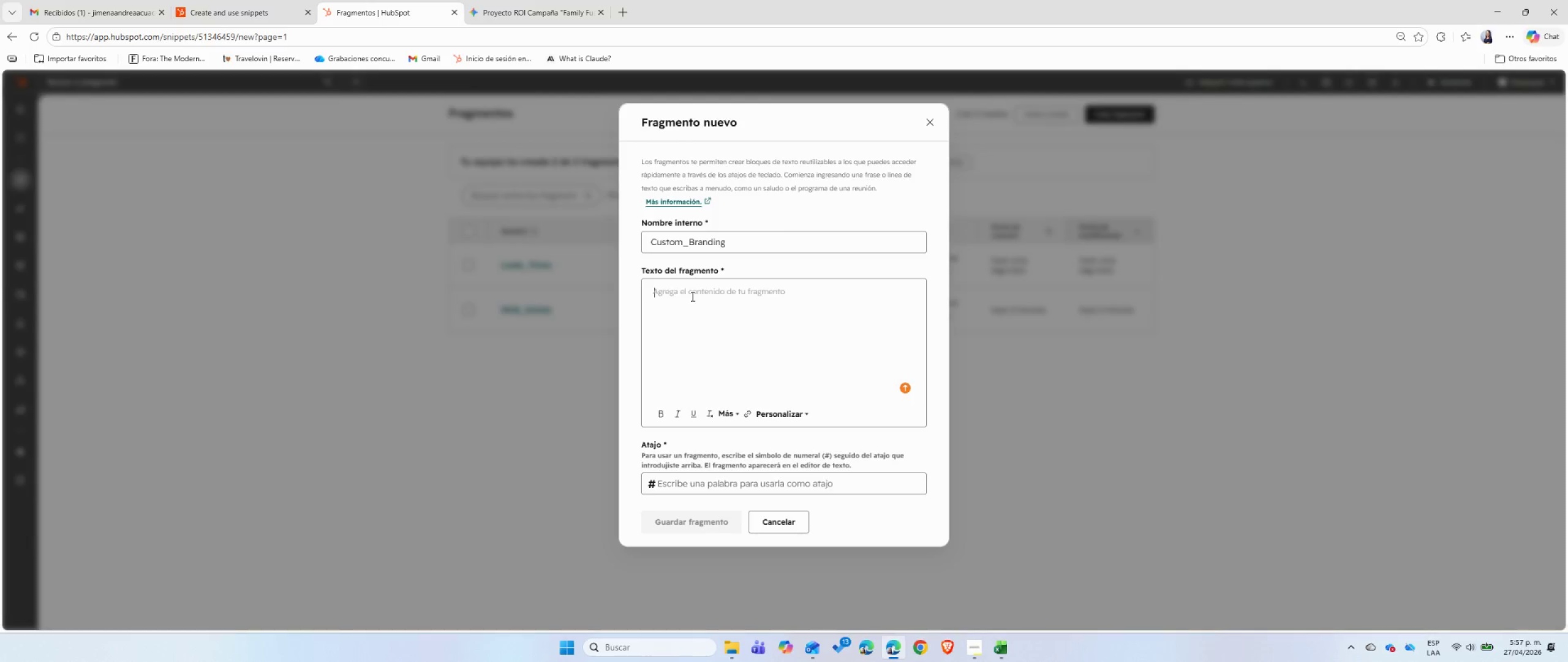 
type(We offer bespoke branding services for corporate clients. This includes precision logo embroidery or custom-labeled kits to align with your brand identity. Production lead times vary based on complexity. To explore prevo)
key(Backspace)
type(ious collaborations, please refer to our Custom Brand Options Guide. )
 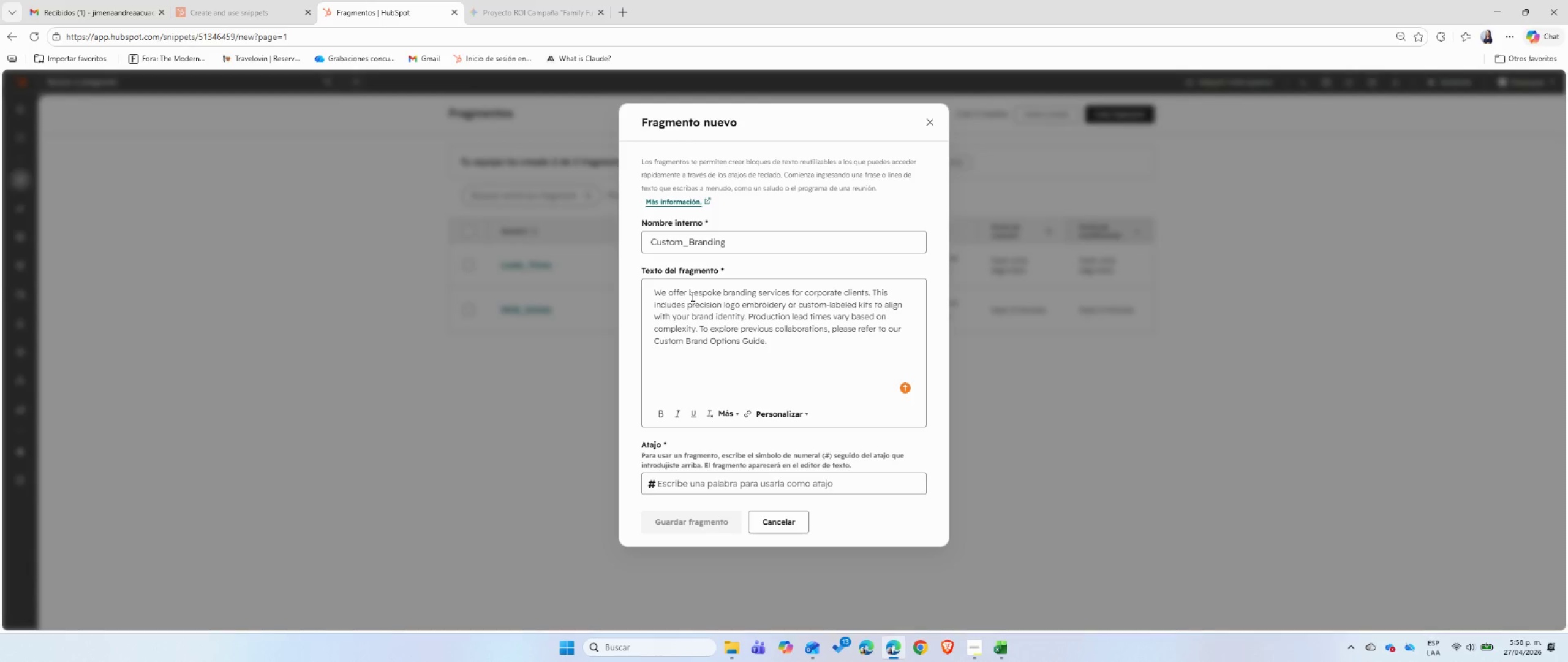 
left_click_drag(start_coordinate=[652, 341], to_coordinate=[752, 346])
 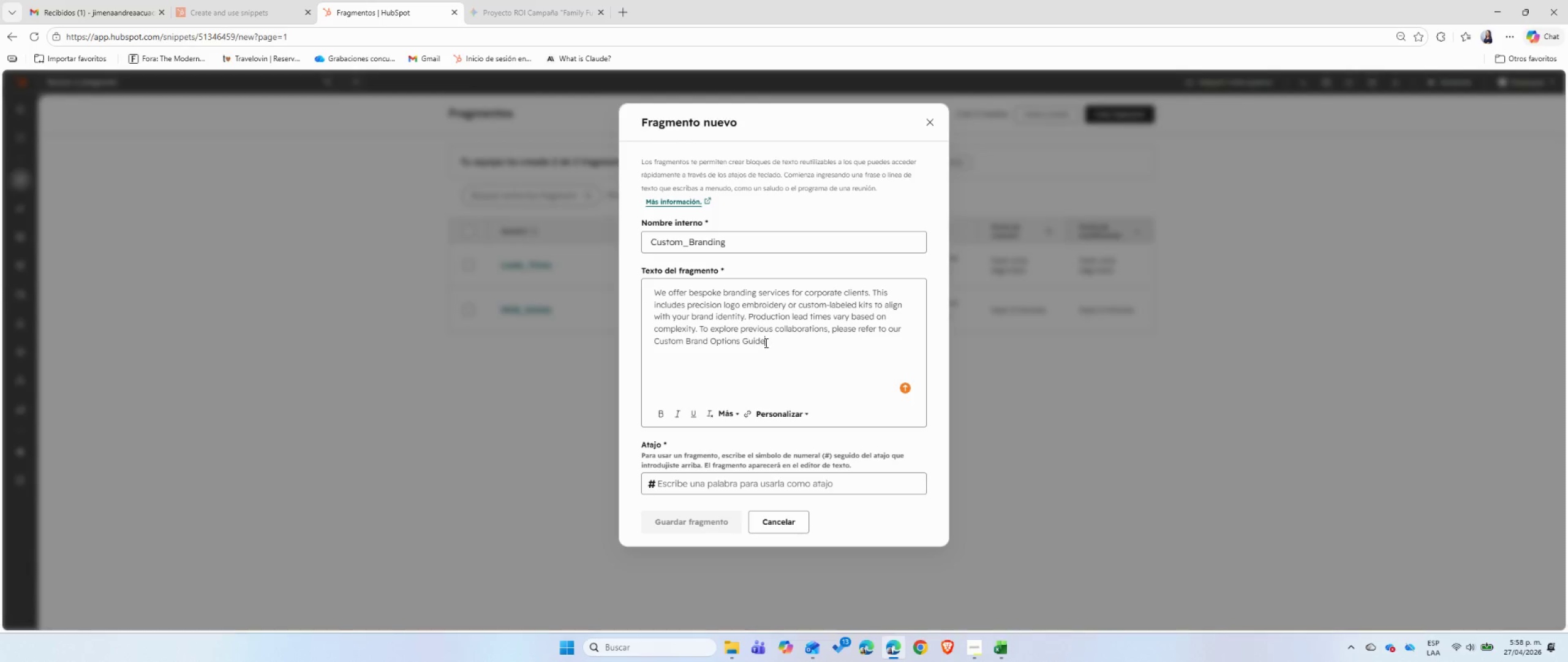 
left_click_drag(start_coordinate=[765, 343], to_coordinate=[650, 342])
 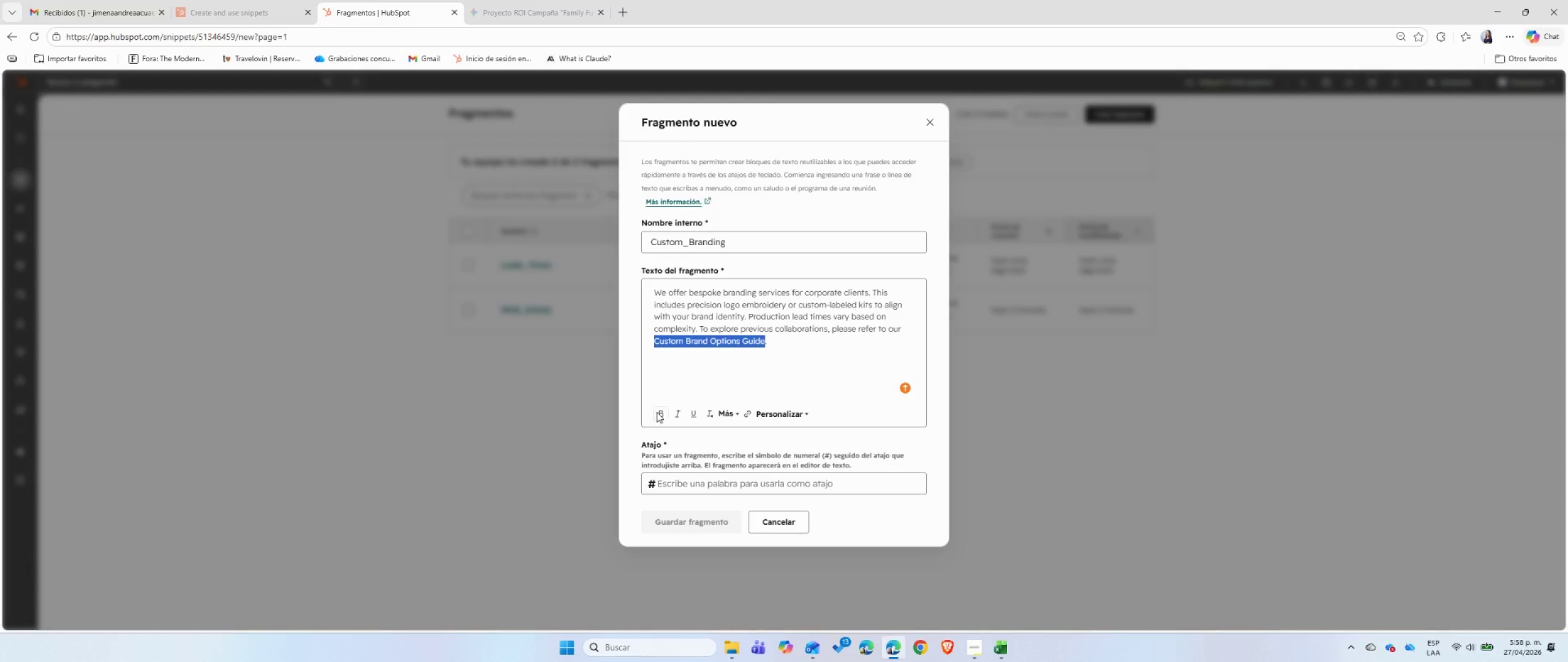 
left_click([657, 412])
 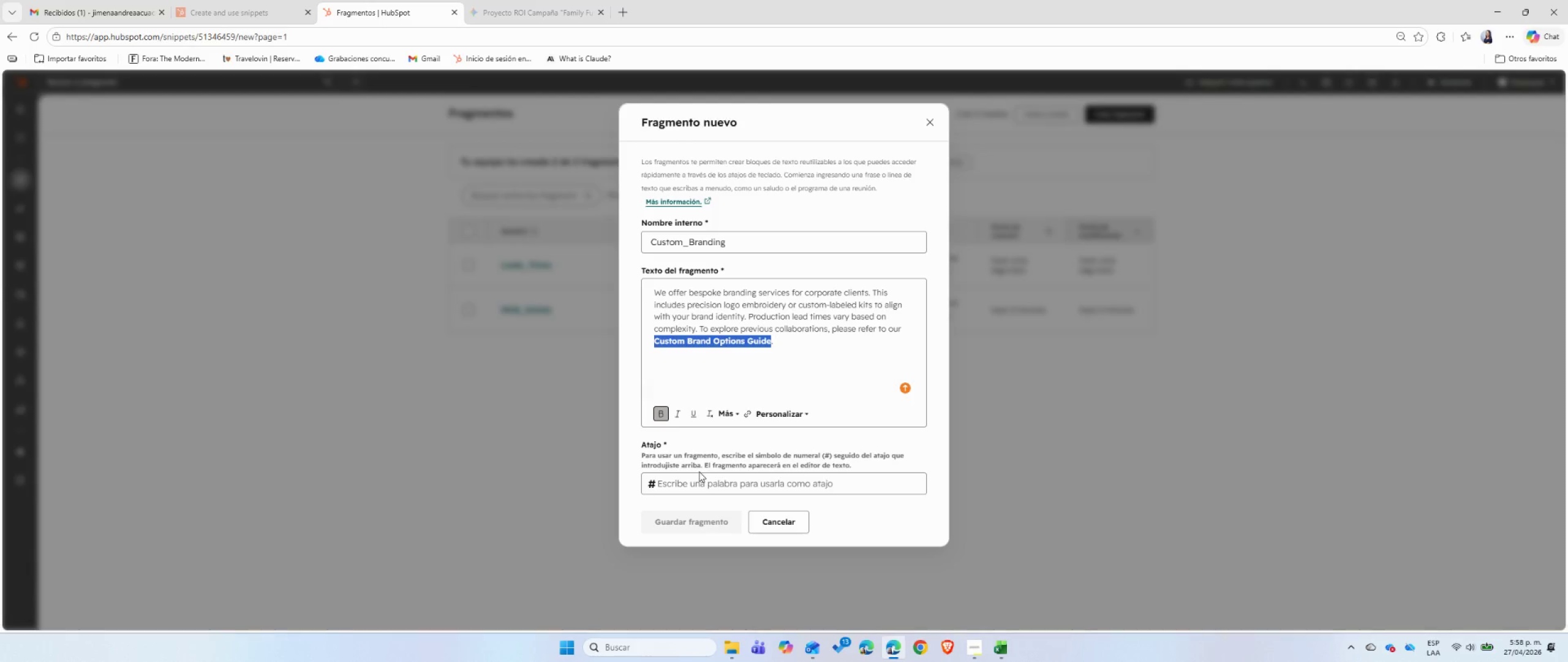 
left_click([699, 481])
 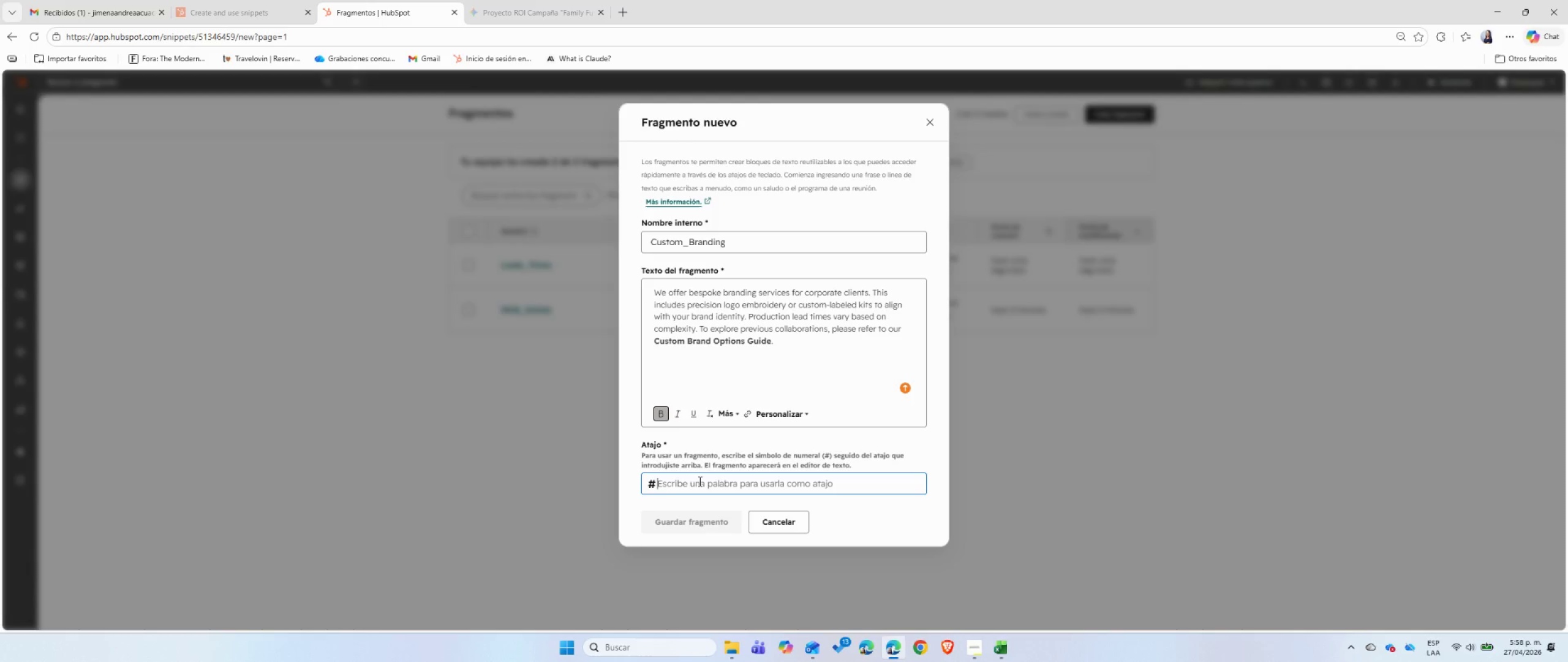 
type(Custom_Branding)
 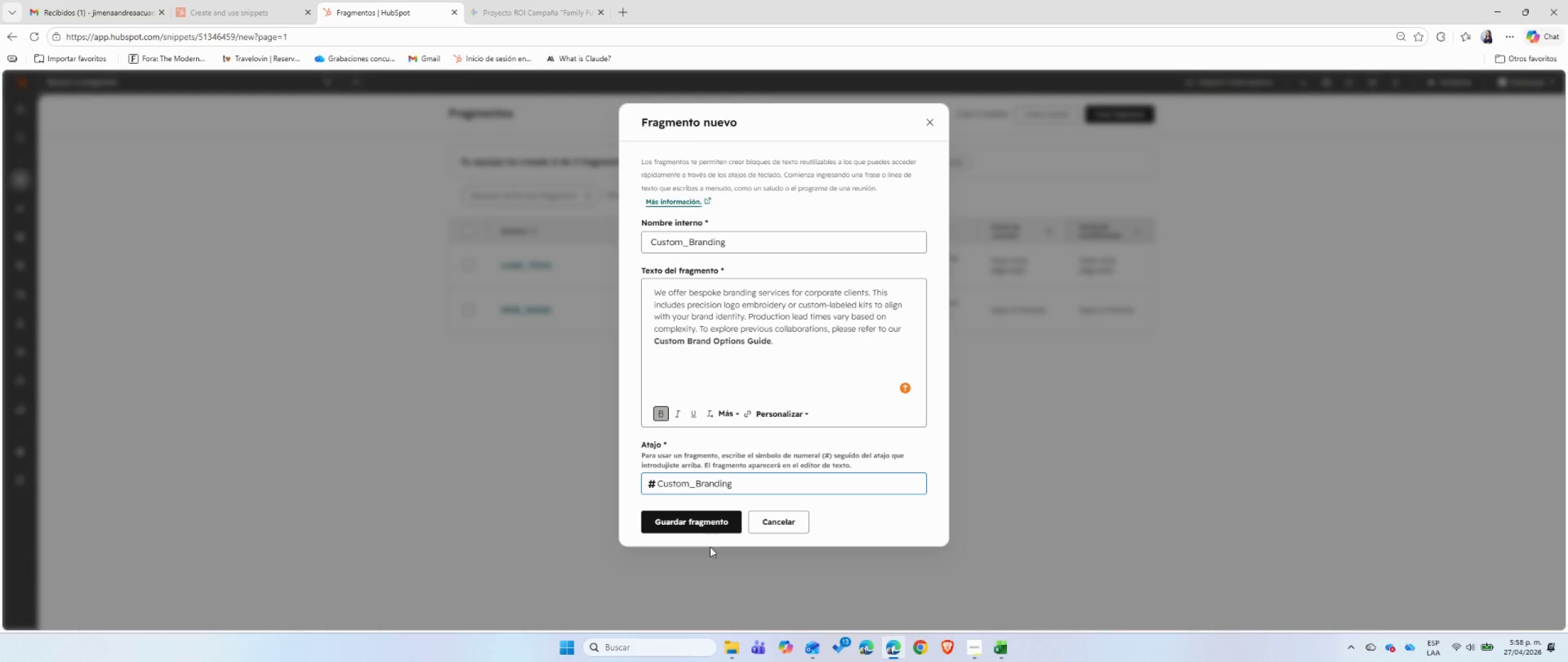 
left_click([714, 527])
 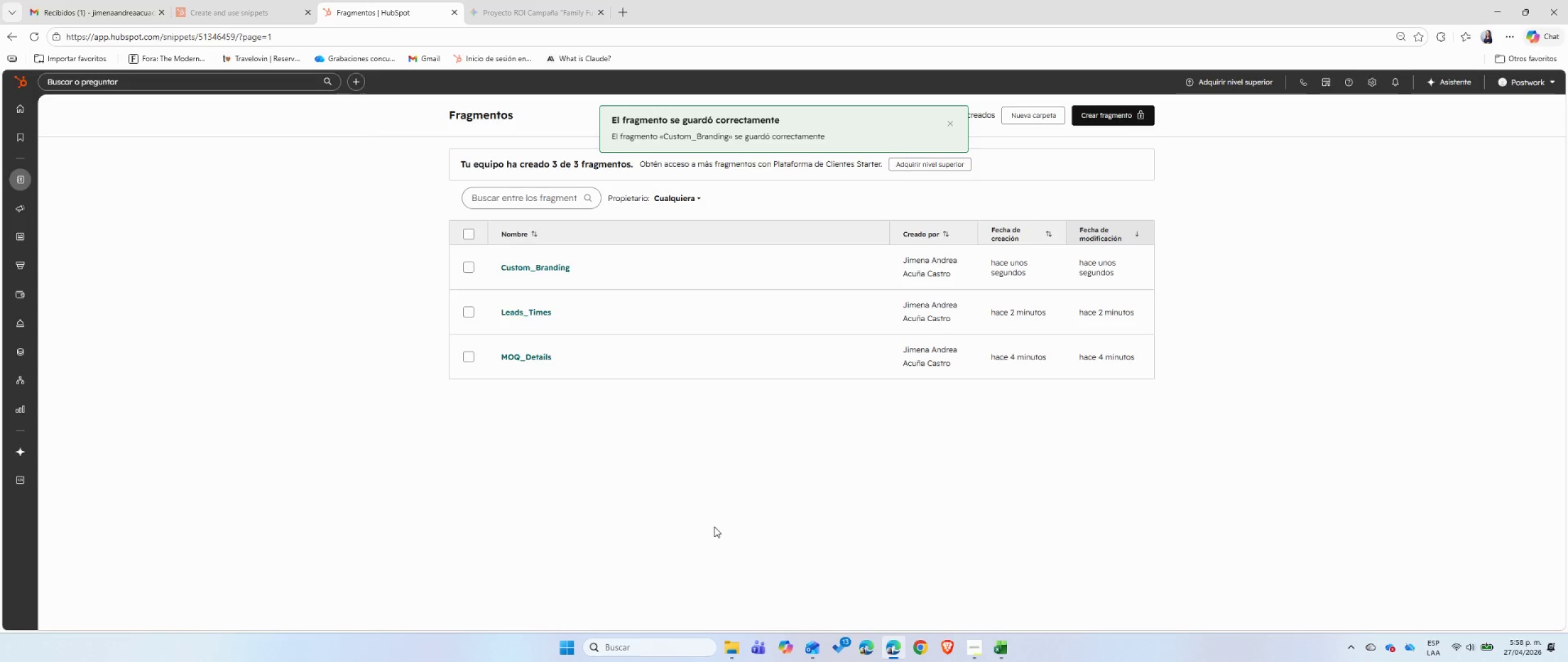 
left_click([714, 527])
 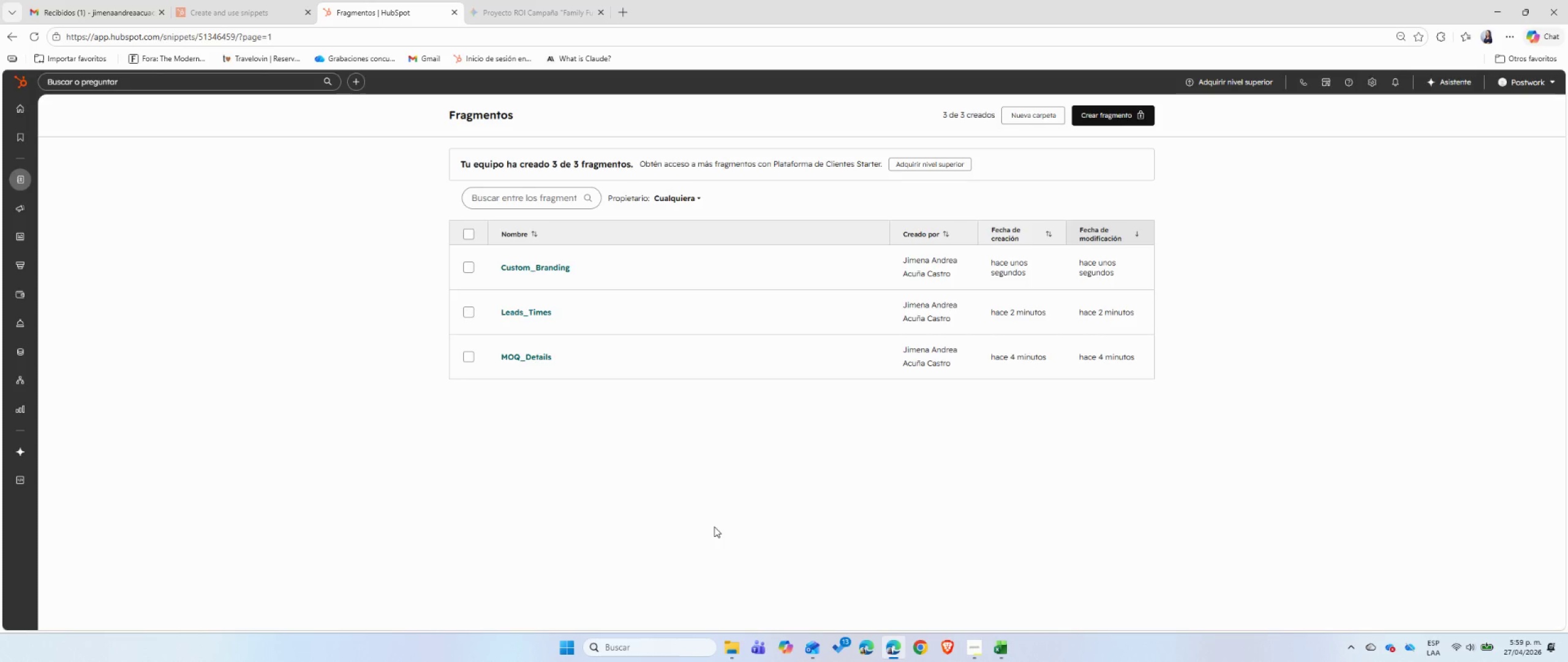 
wait(42.38)
 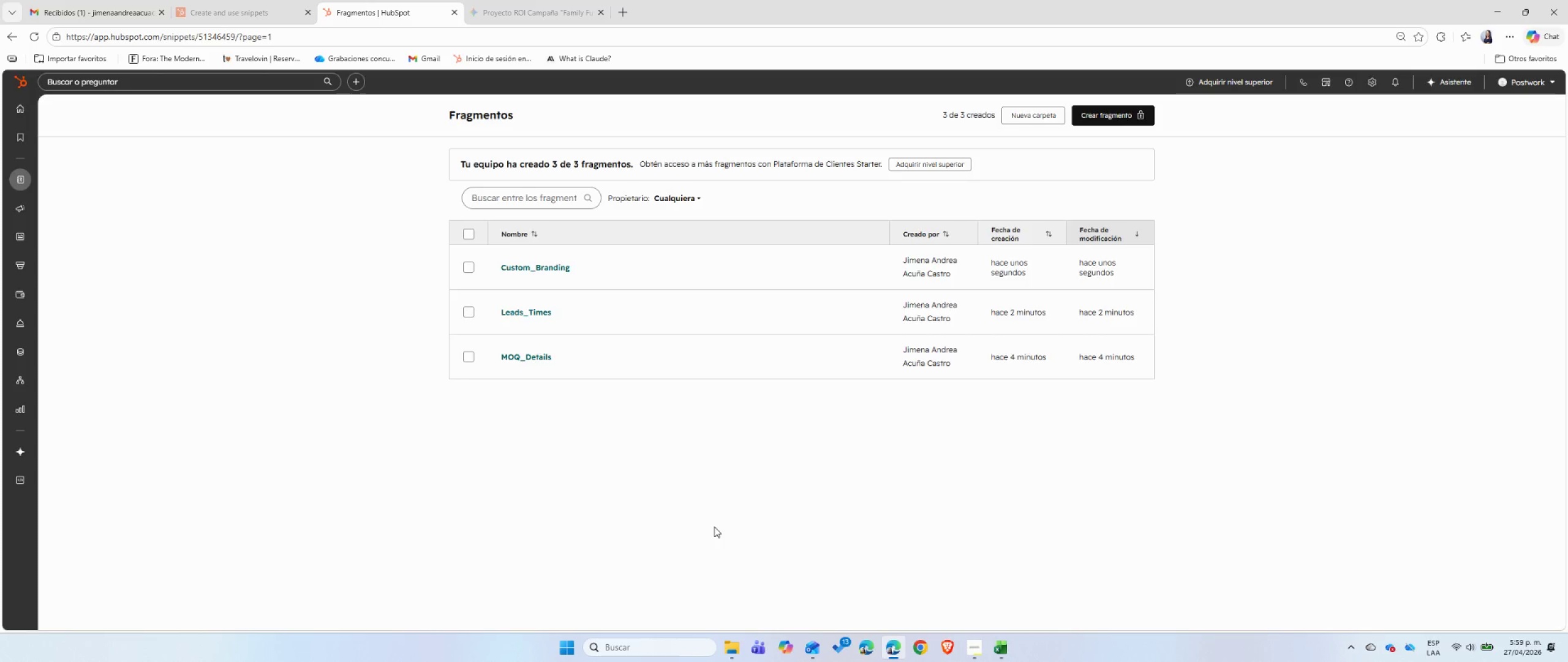 
left_click([529, 9])
 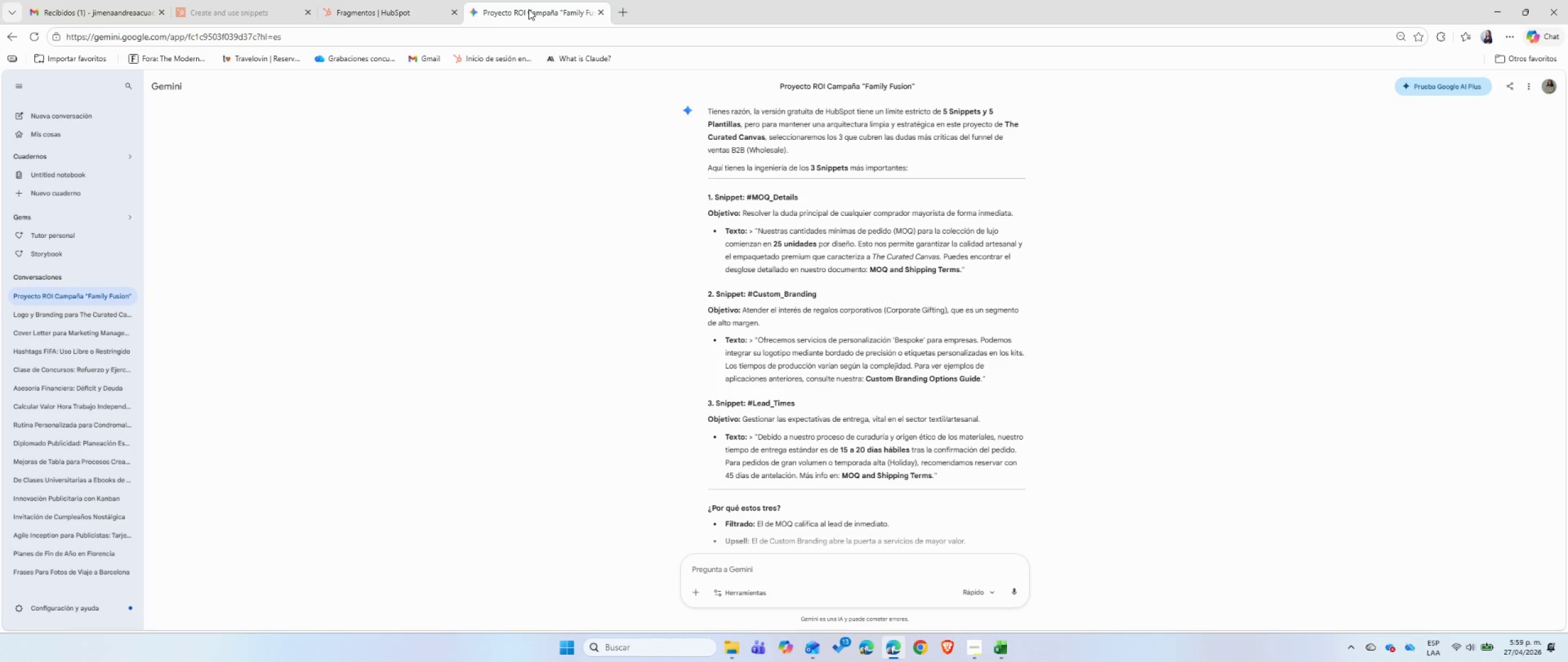 
left_click([337, 0])
 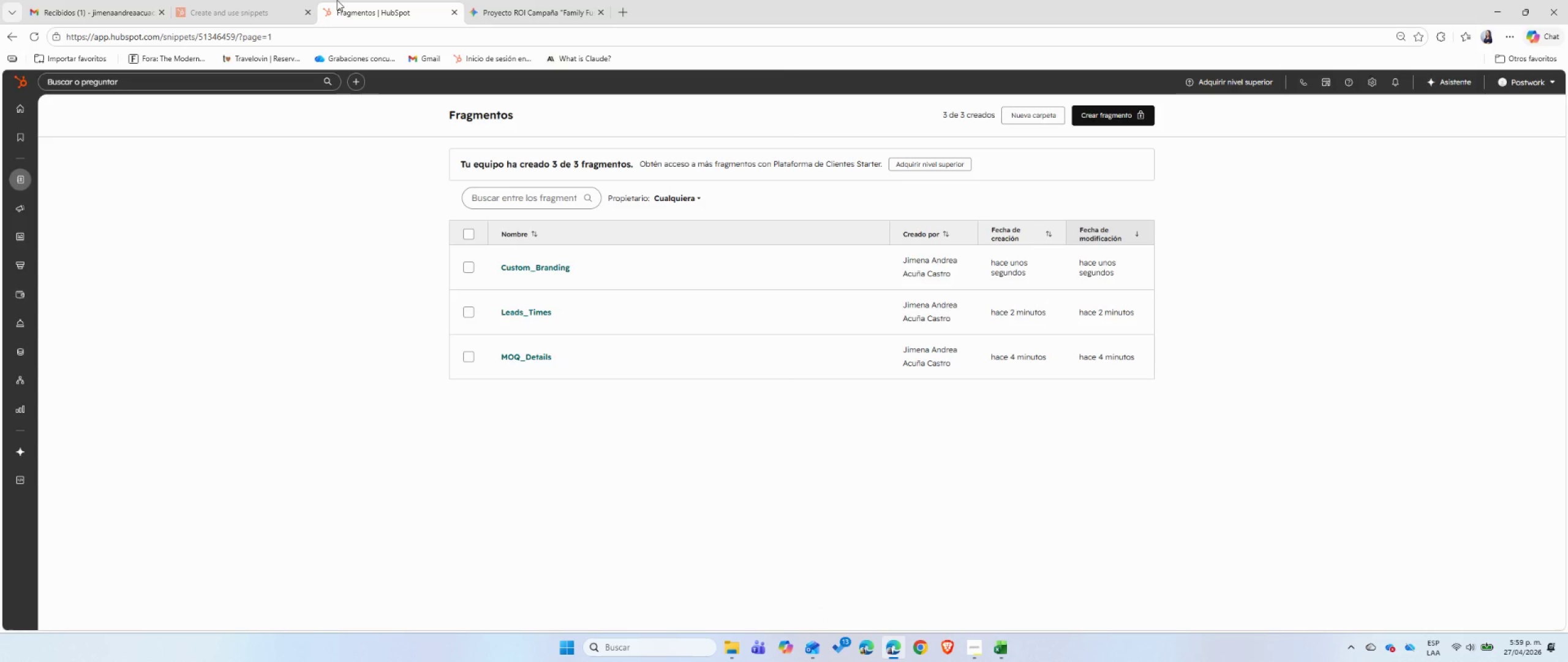 
wait(22.95)
 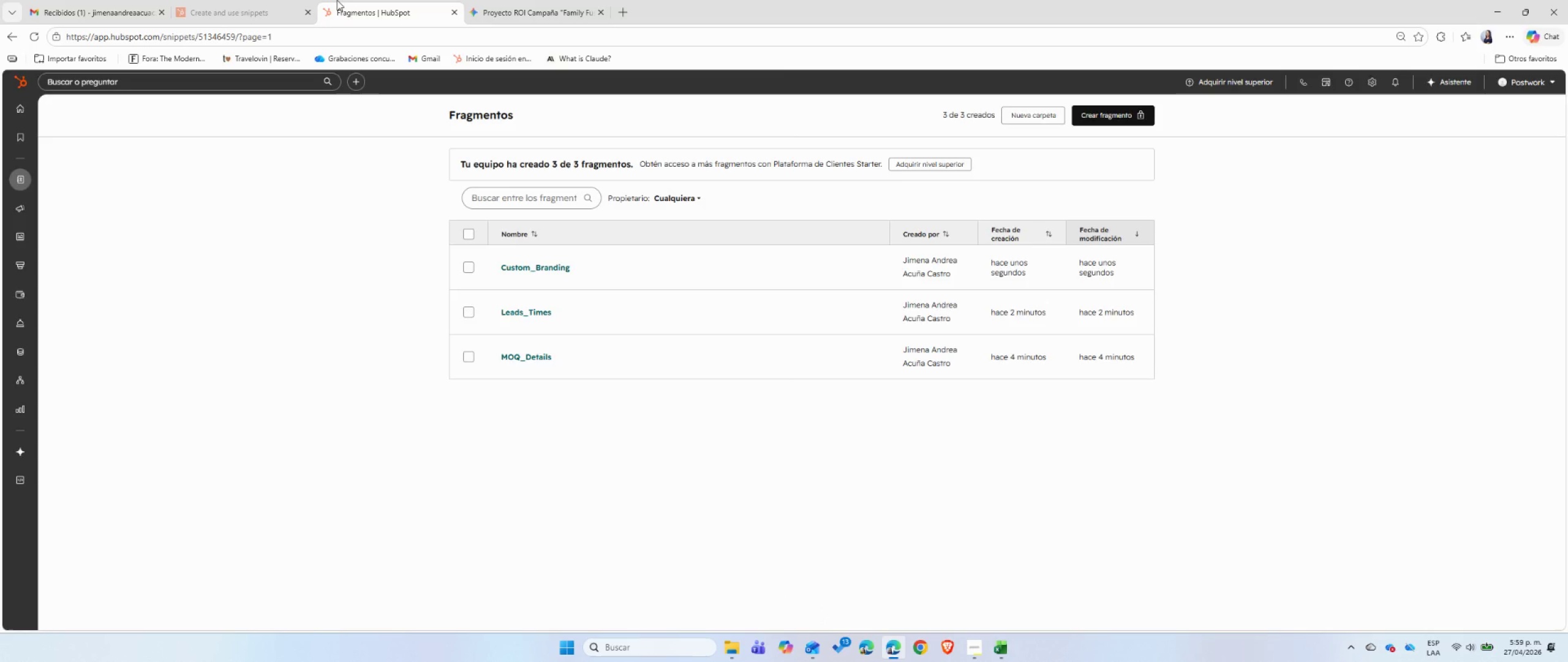 
left_click([975, 649])